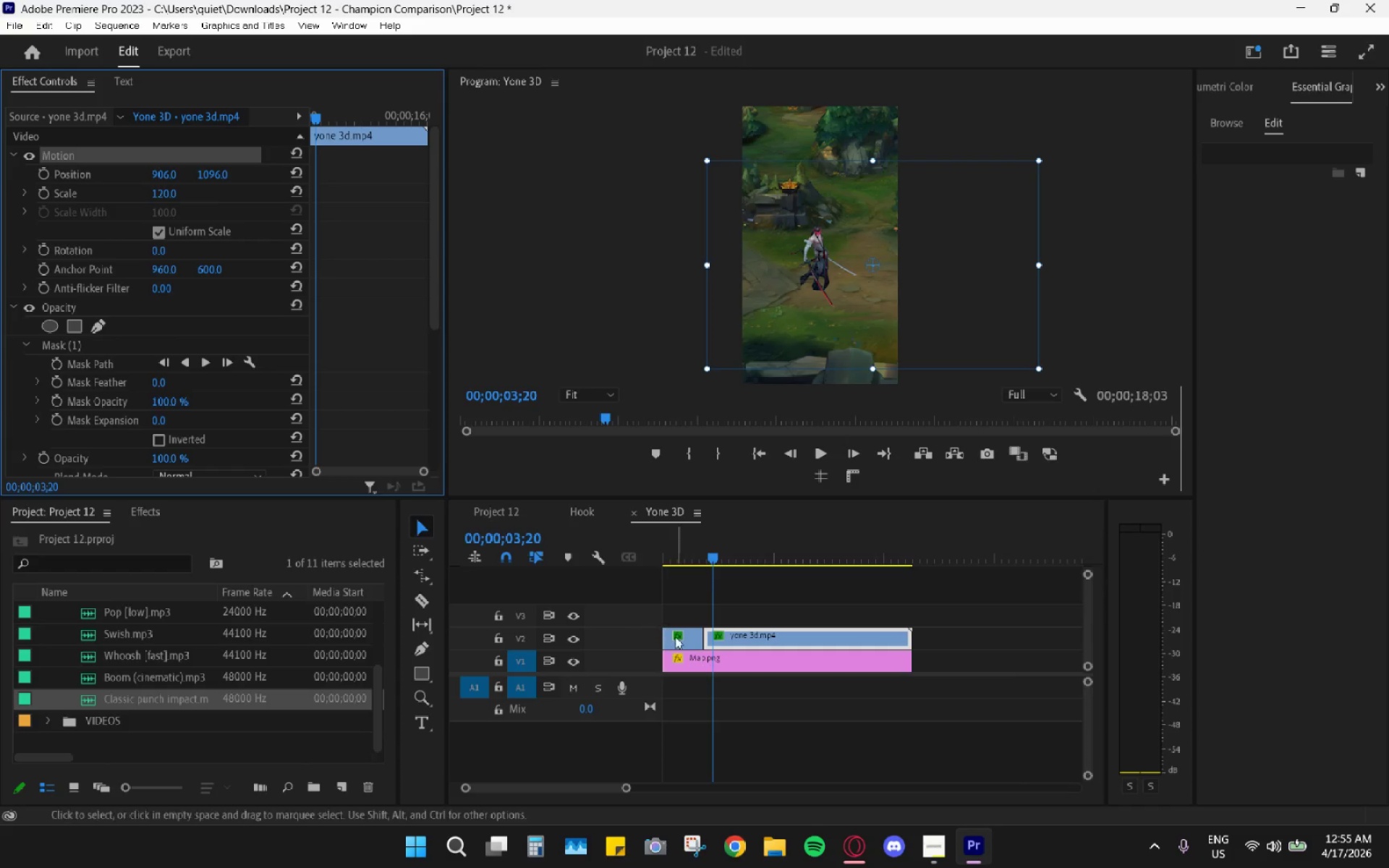 
left_click([678, 637])
 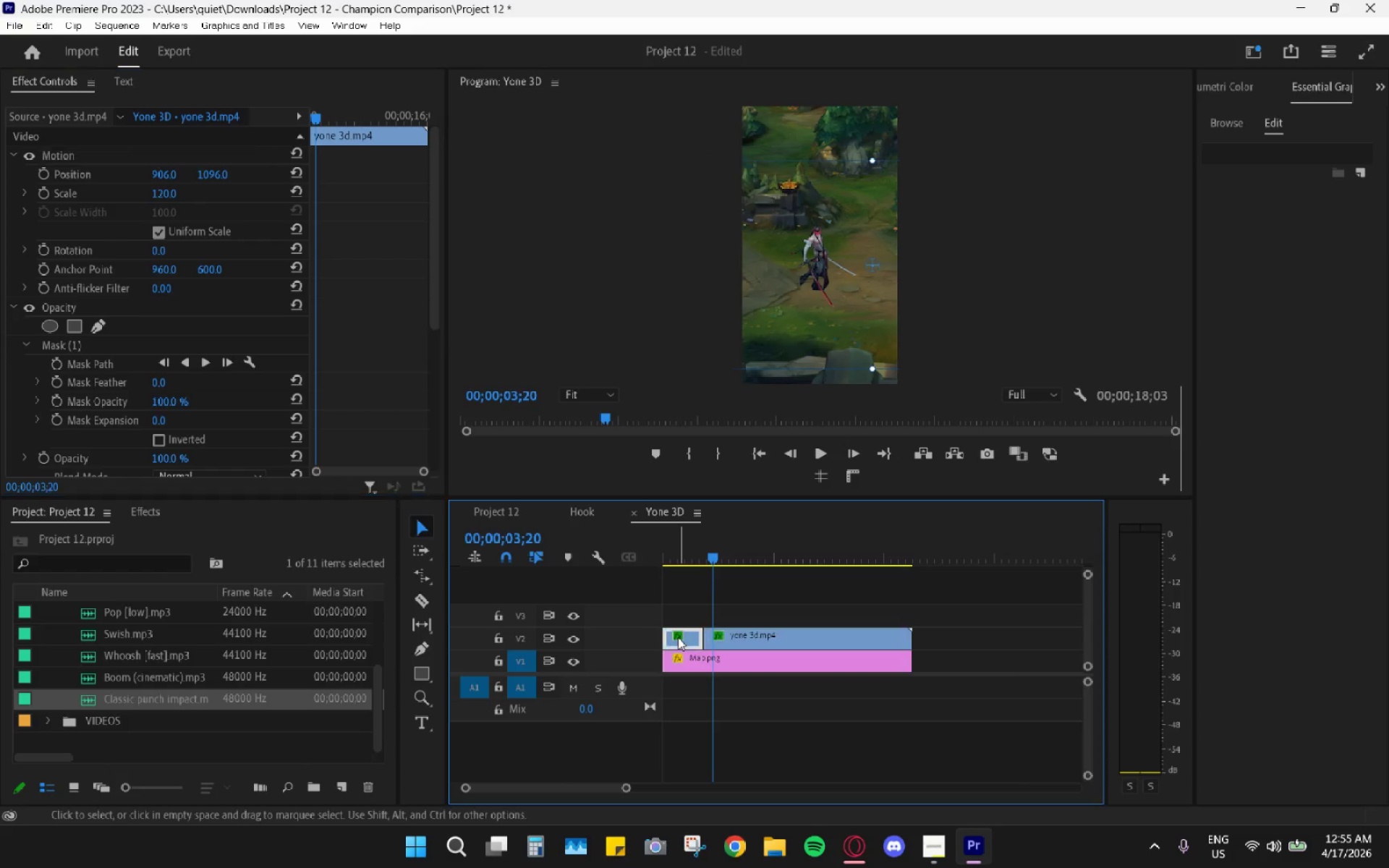 
key(Control+V)
 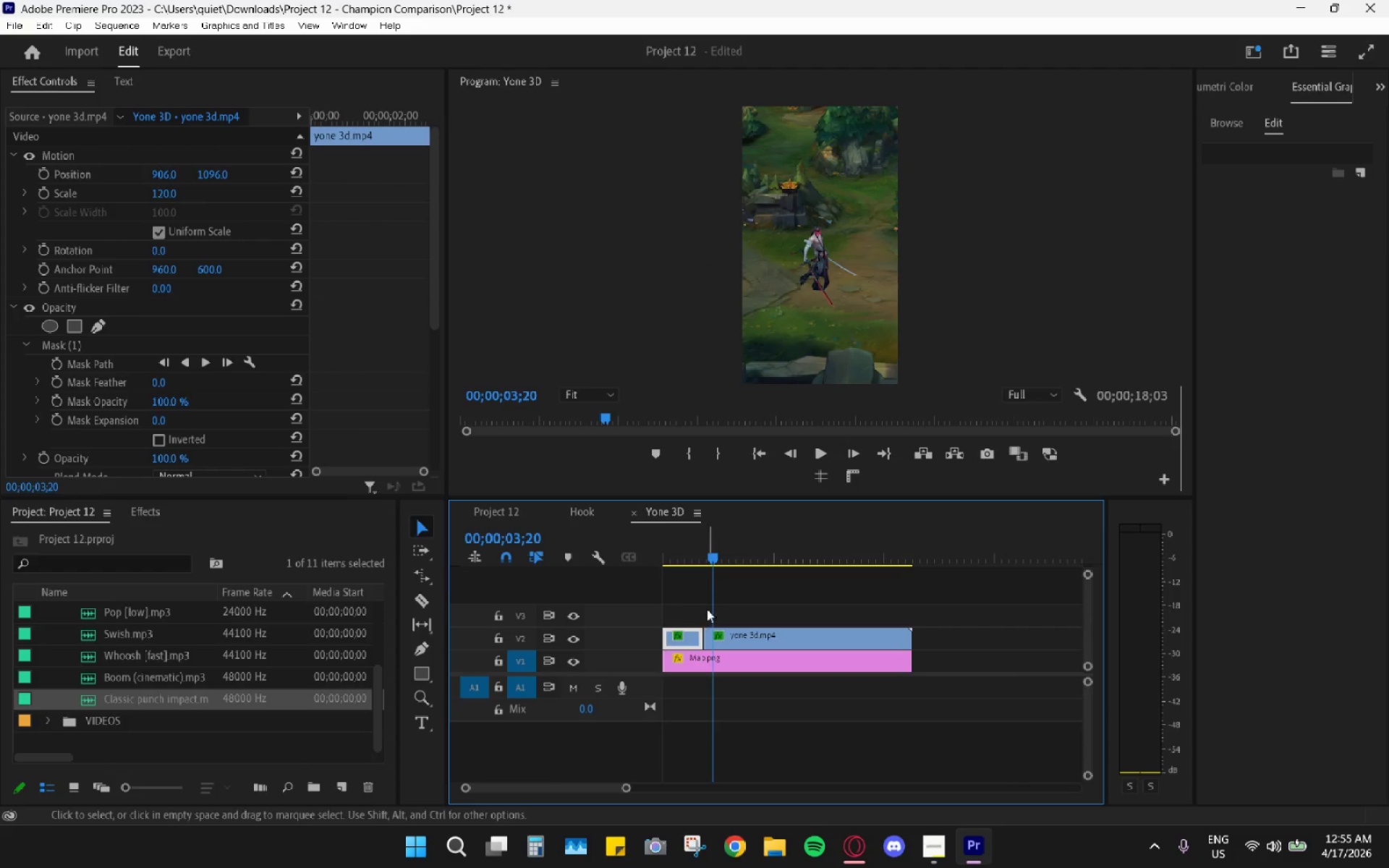 
left_click_drag(start_coordinate=[681, 540], to_coordinate=[650, 528])
 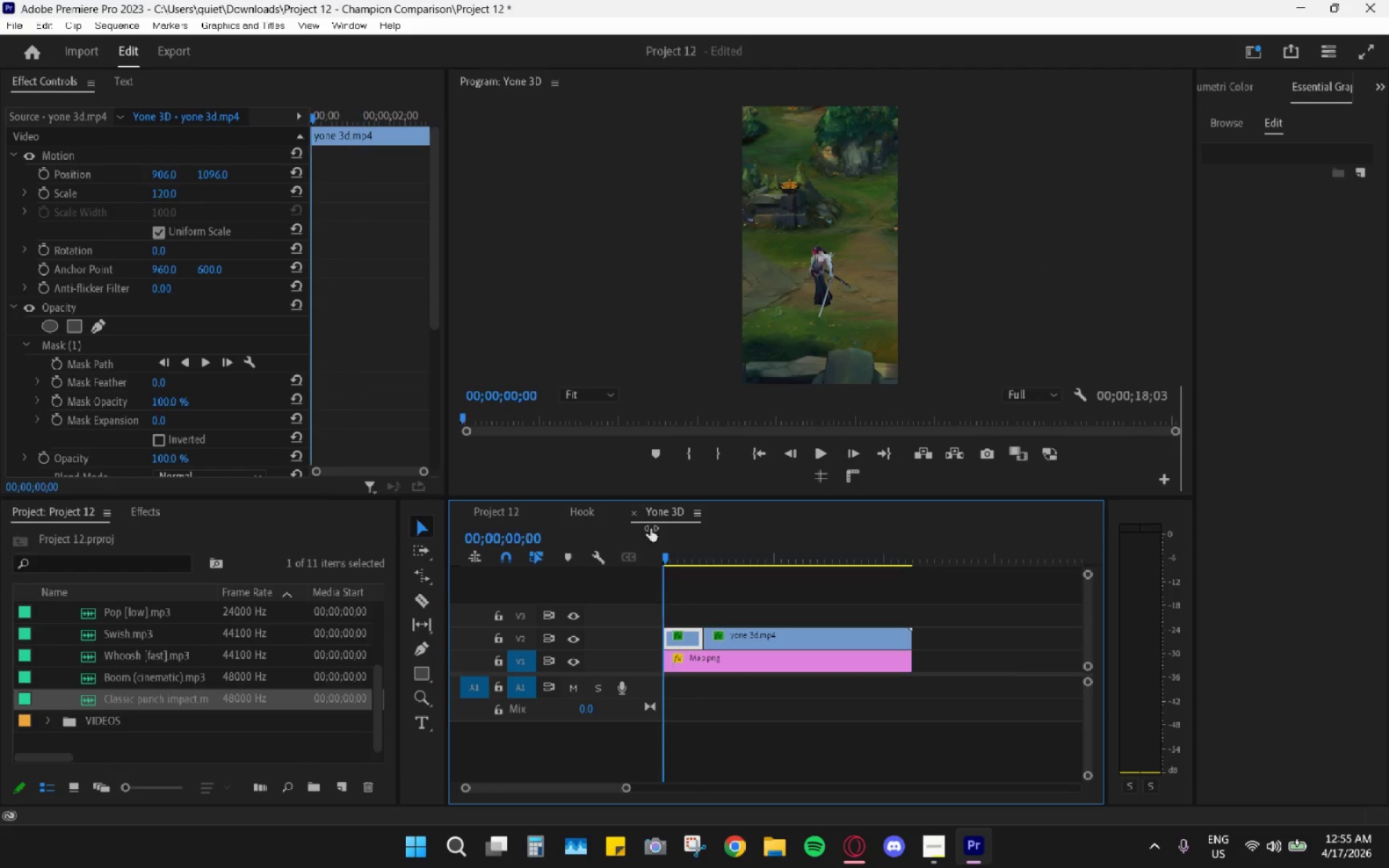 
key(Space)
 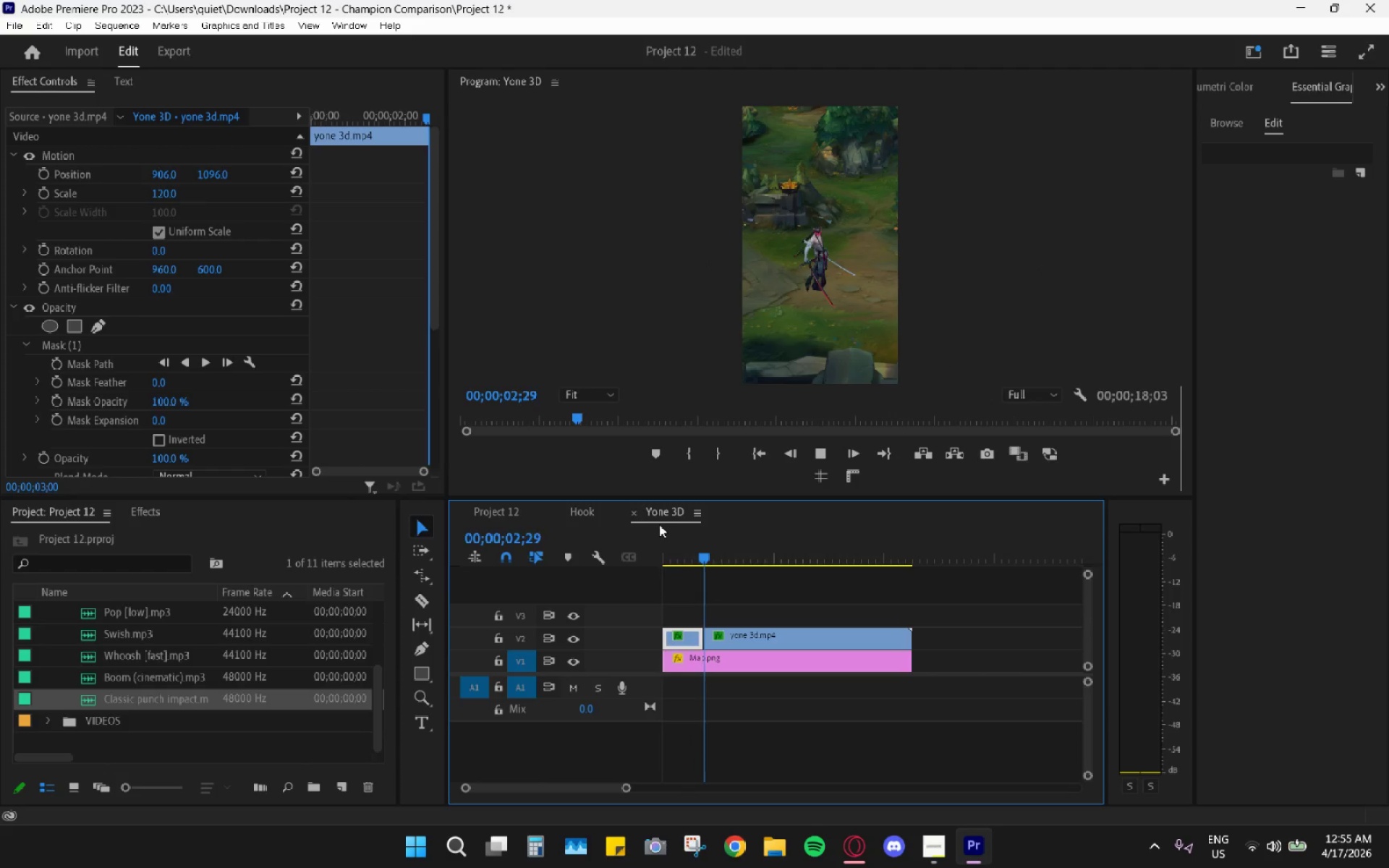 
key(Space)
 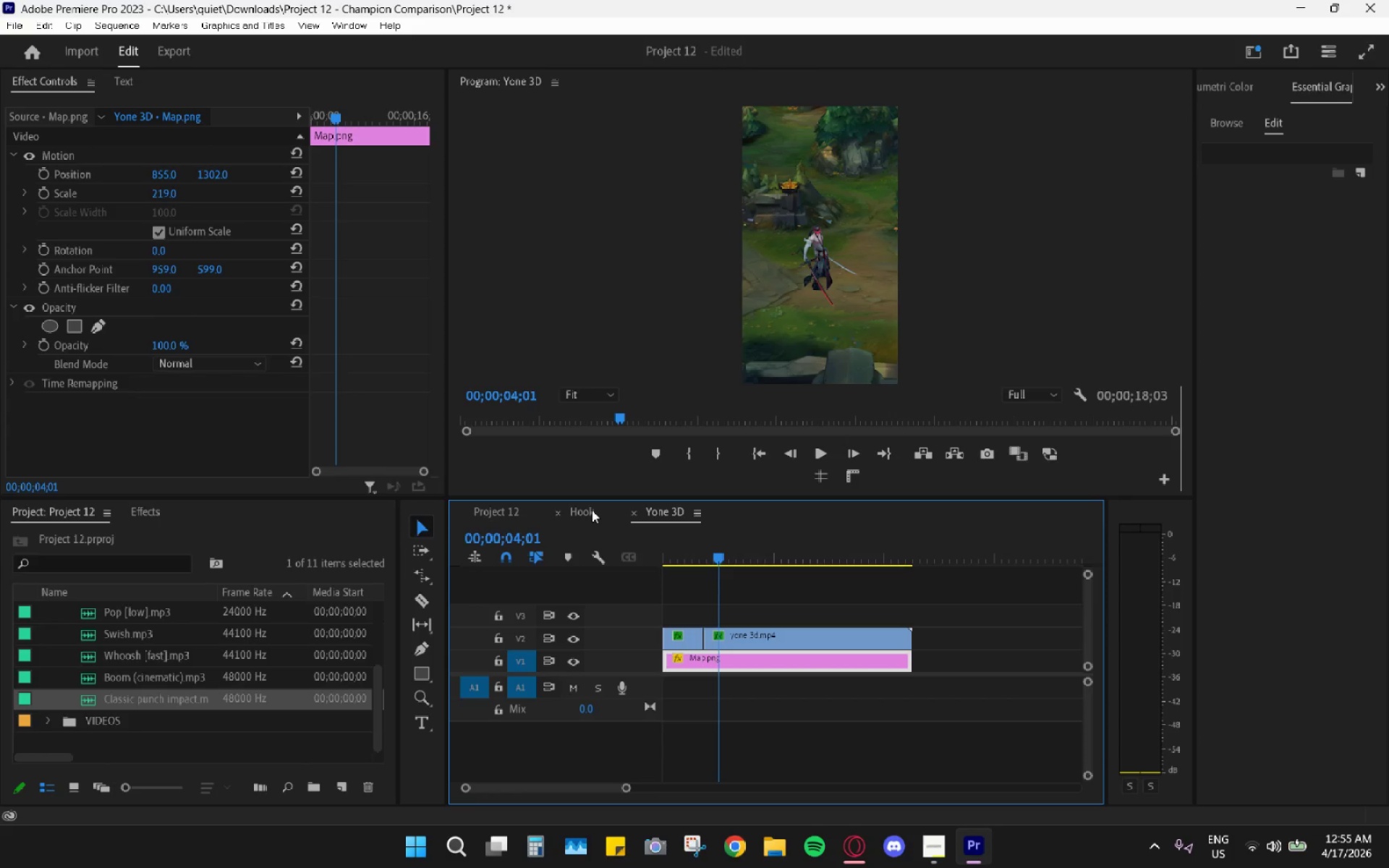 
left_click([630, 514])
 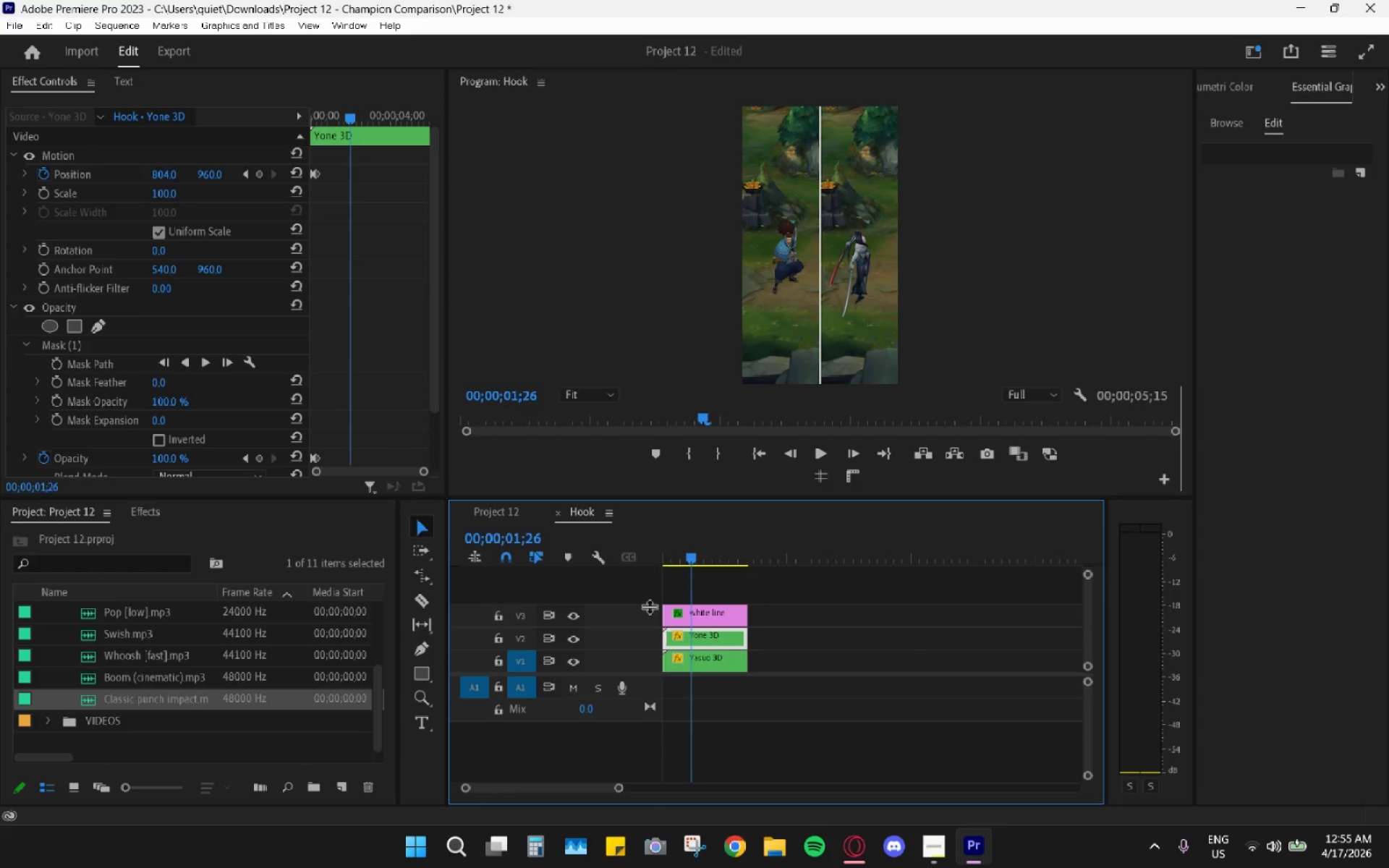 
left_click([701, 658])
 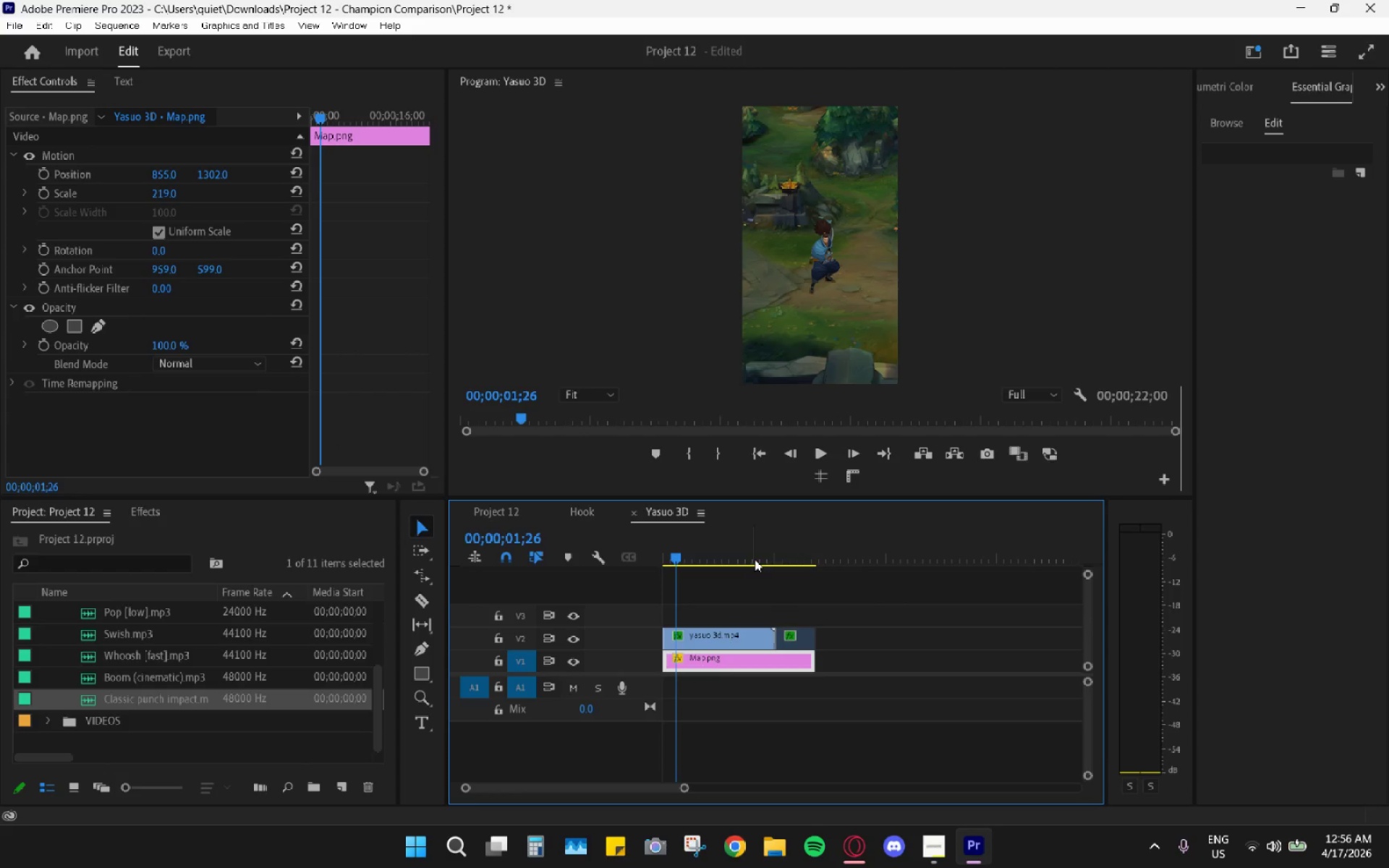 
left_click([791, 635])
 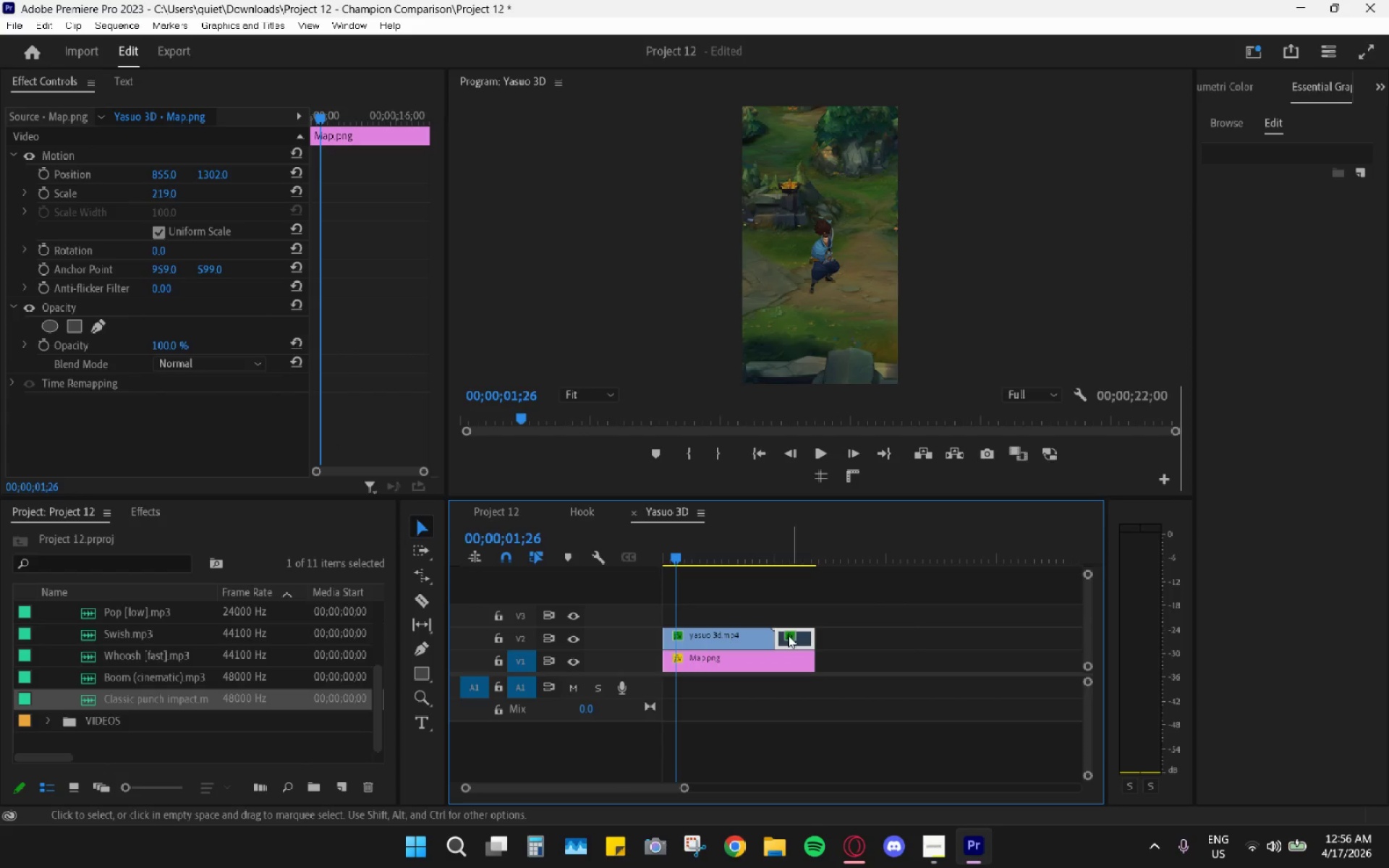 
key(Shift+E)
 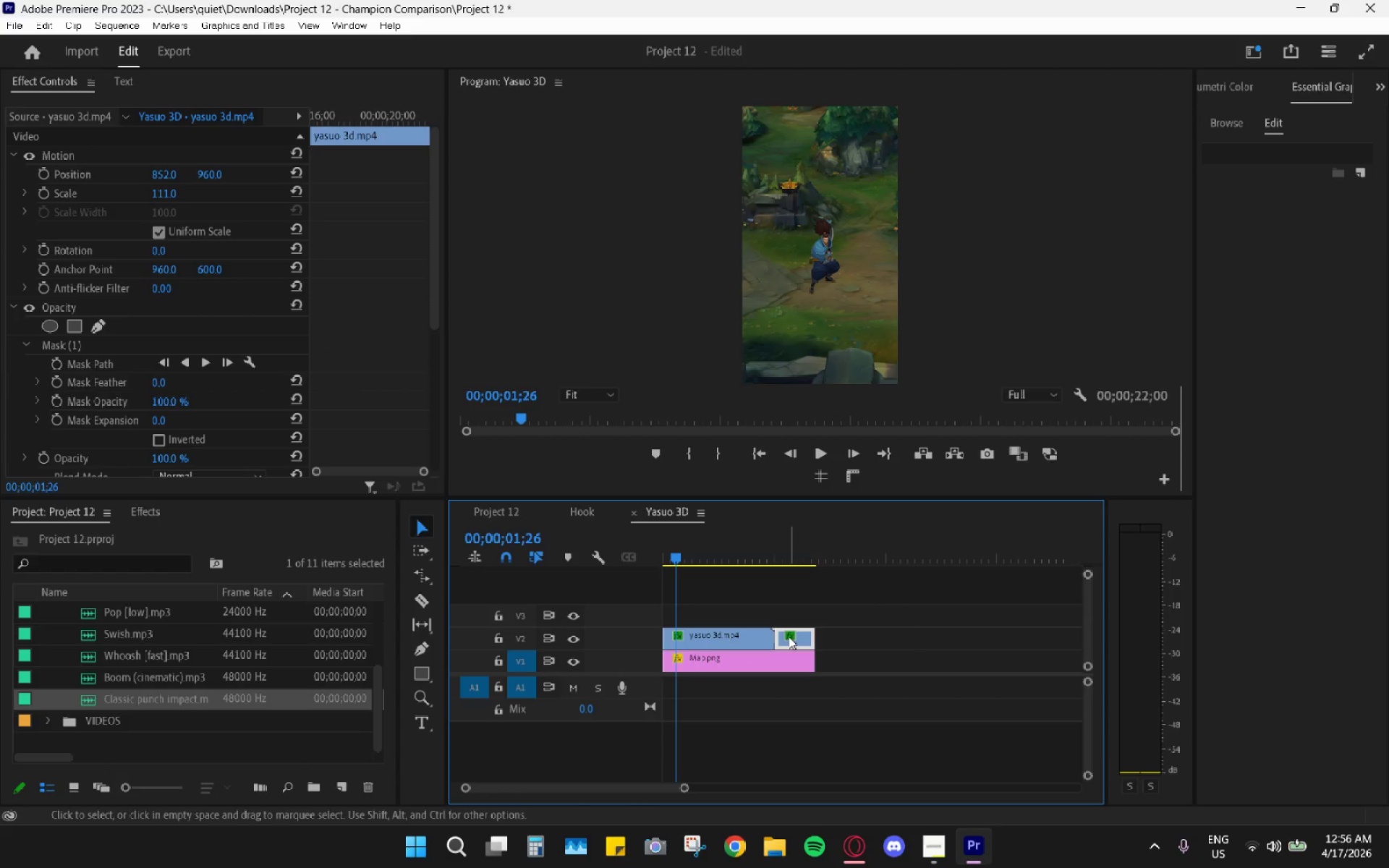 
left_click_drag(start_coordinate=[789, 637], to_coordinate=[673, 611])
 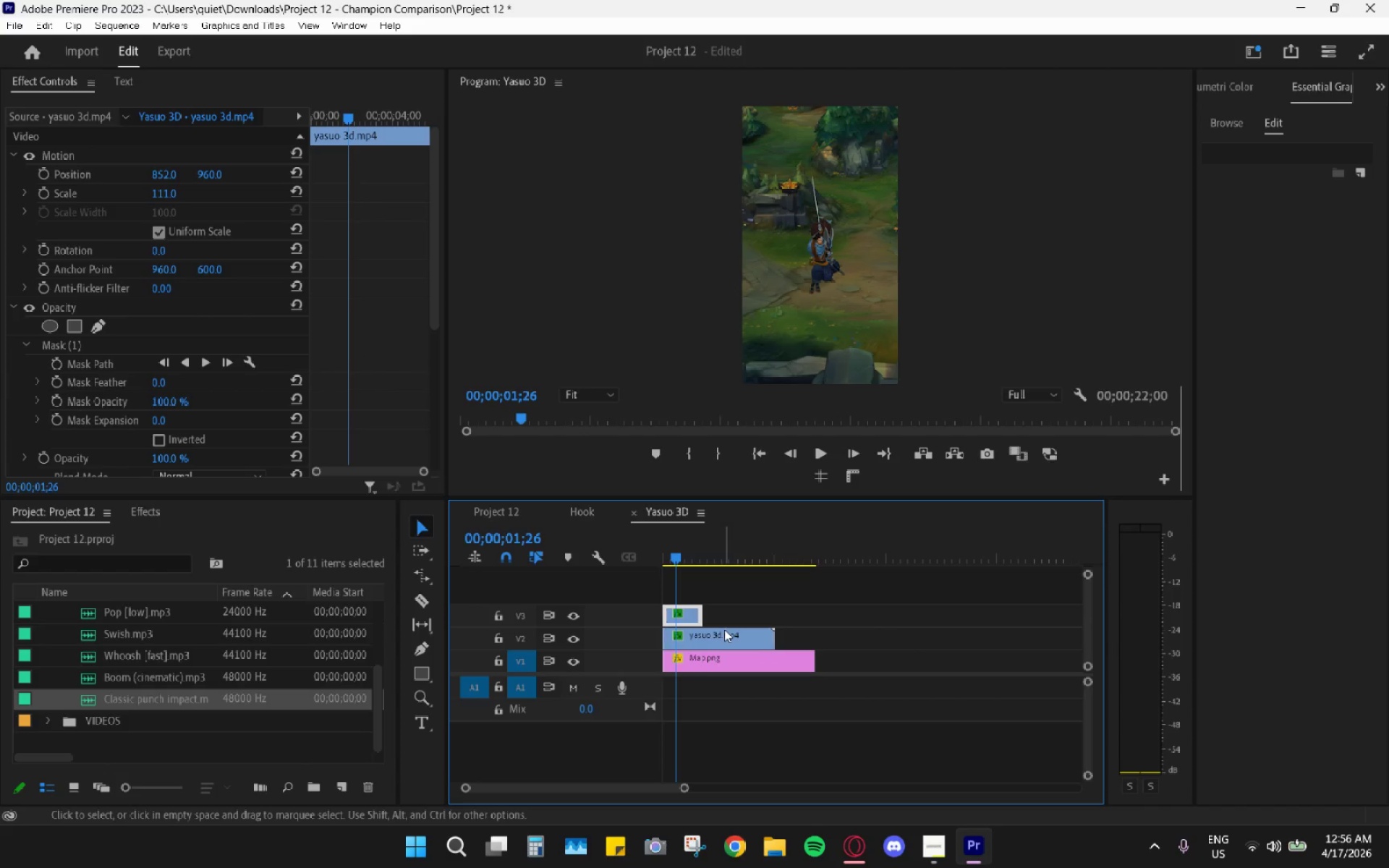 
left_click_drag(start_coordinate=[727, 630], to_coordinate=[766, 634])
 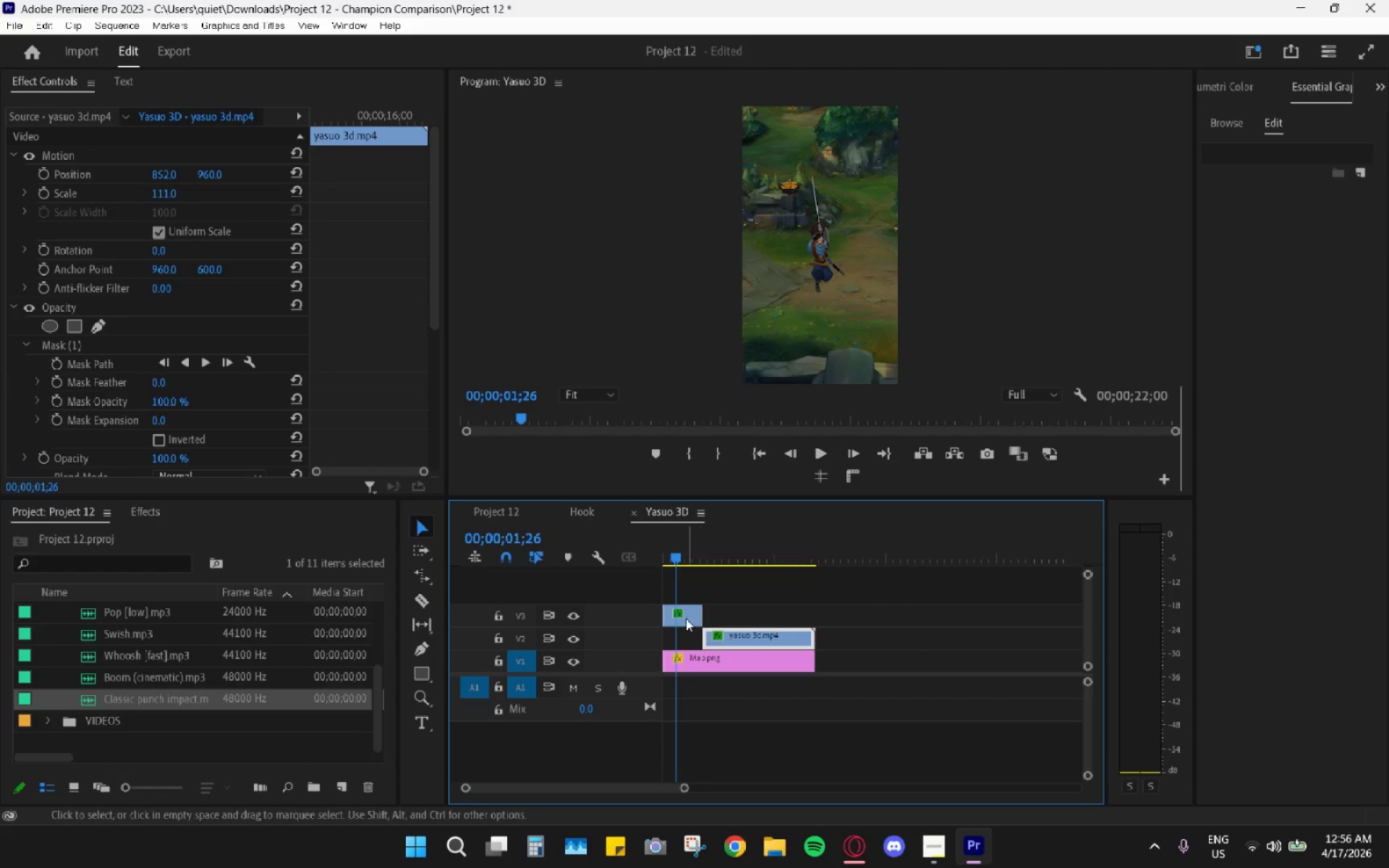 
left_click_drag(start_coordinate=[686, 618], to_coordinate=[689, 642])
 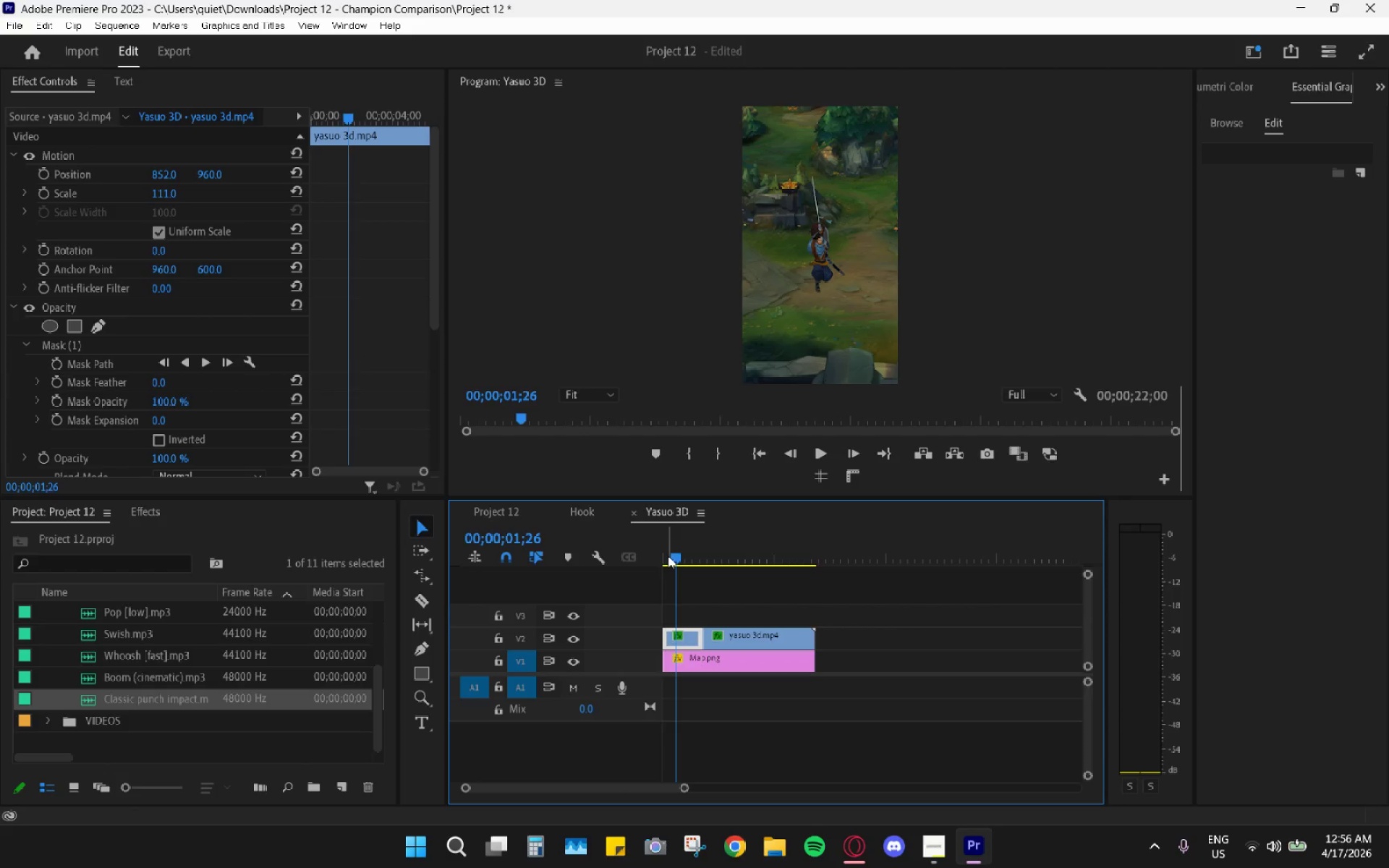 
left_click_drag(start_coordinate=[668, 554], to_coordinate=[659, 551])
 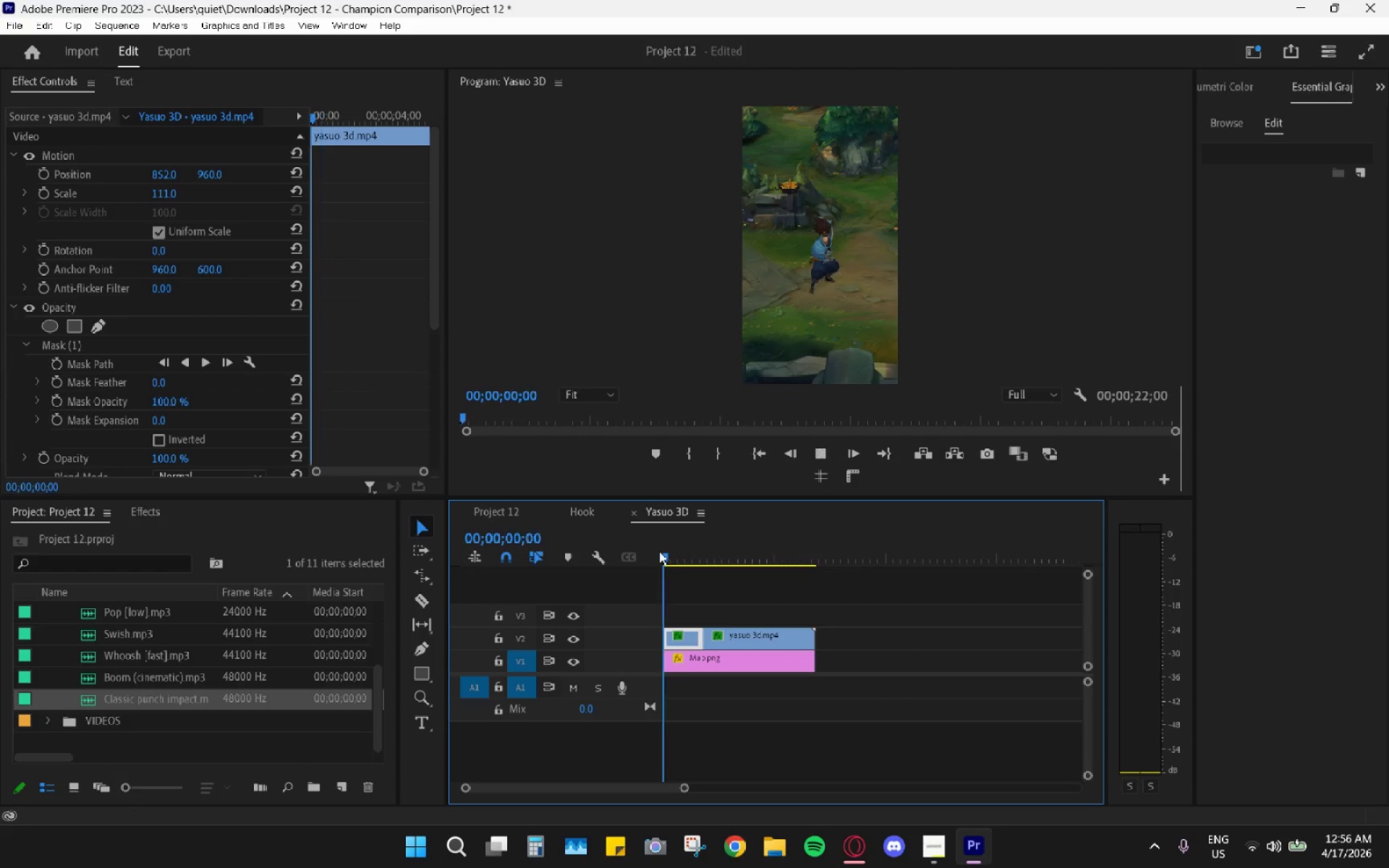 
key(Space)
 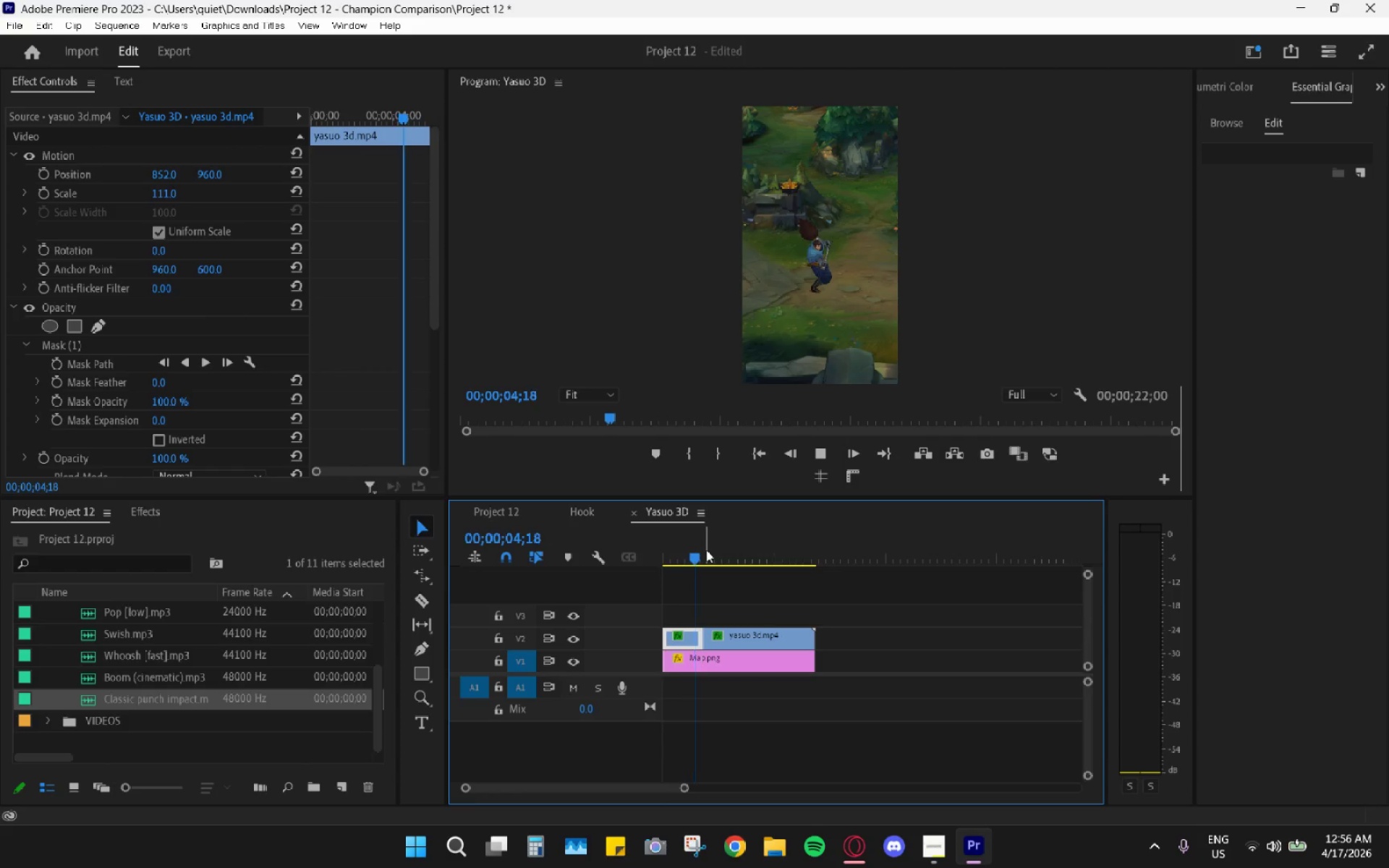 
wait(6.39)
 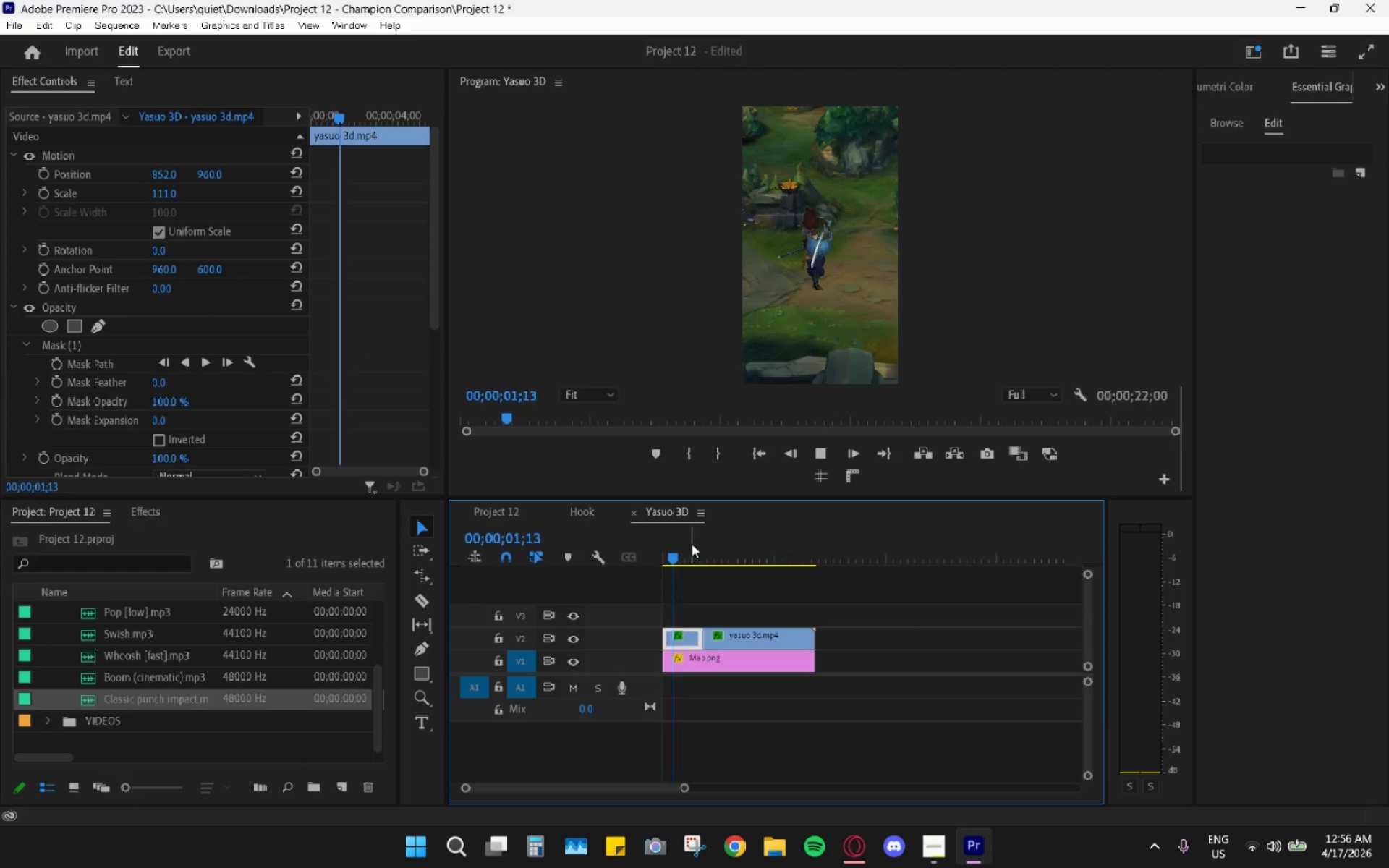 
key(Space)
 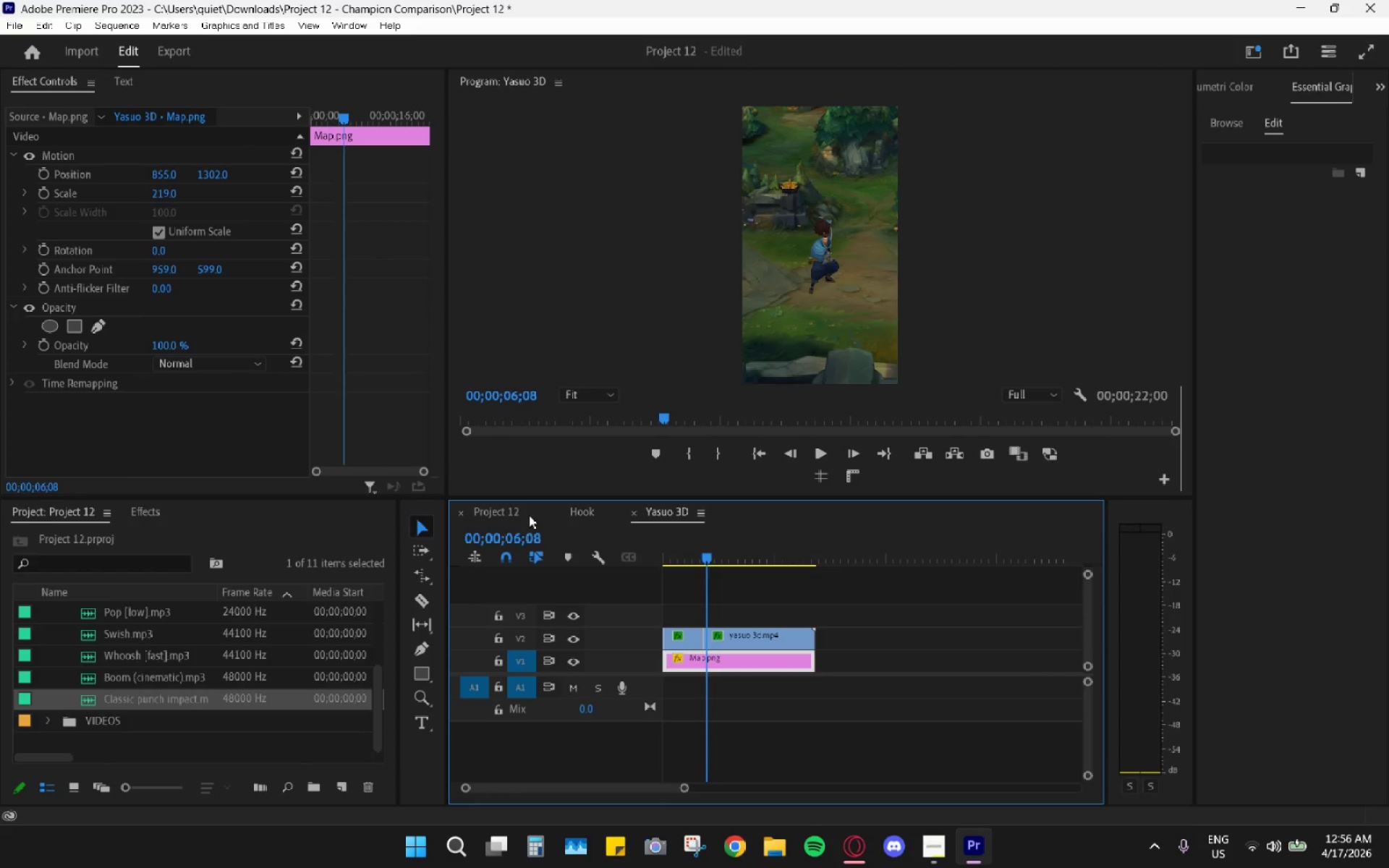 
left_click_drag(start_coordinate=[549, 514], to_coordinate=[555, 516])
 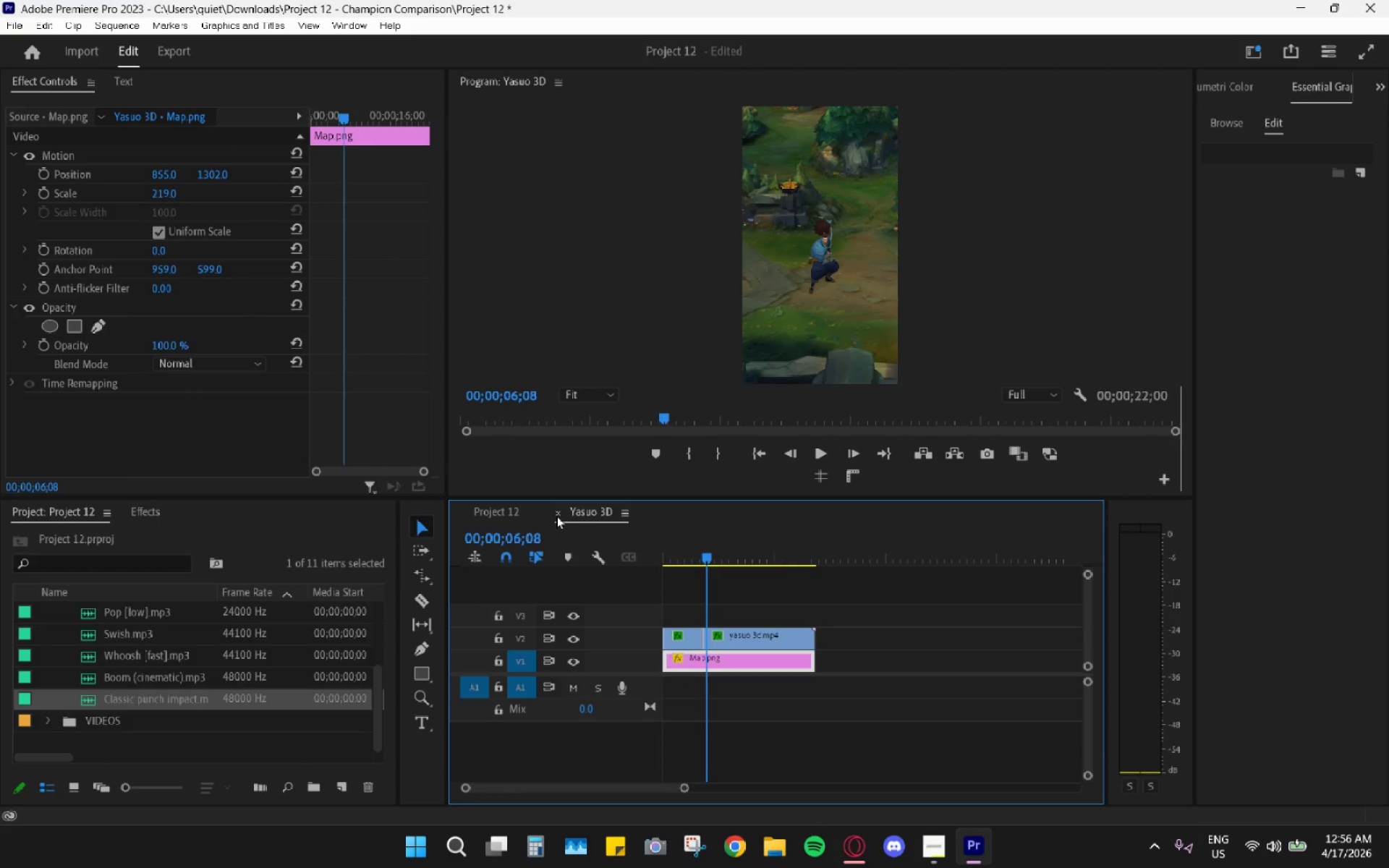 
left_click([555, 516])
 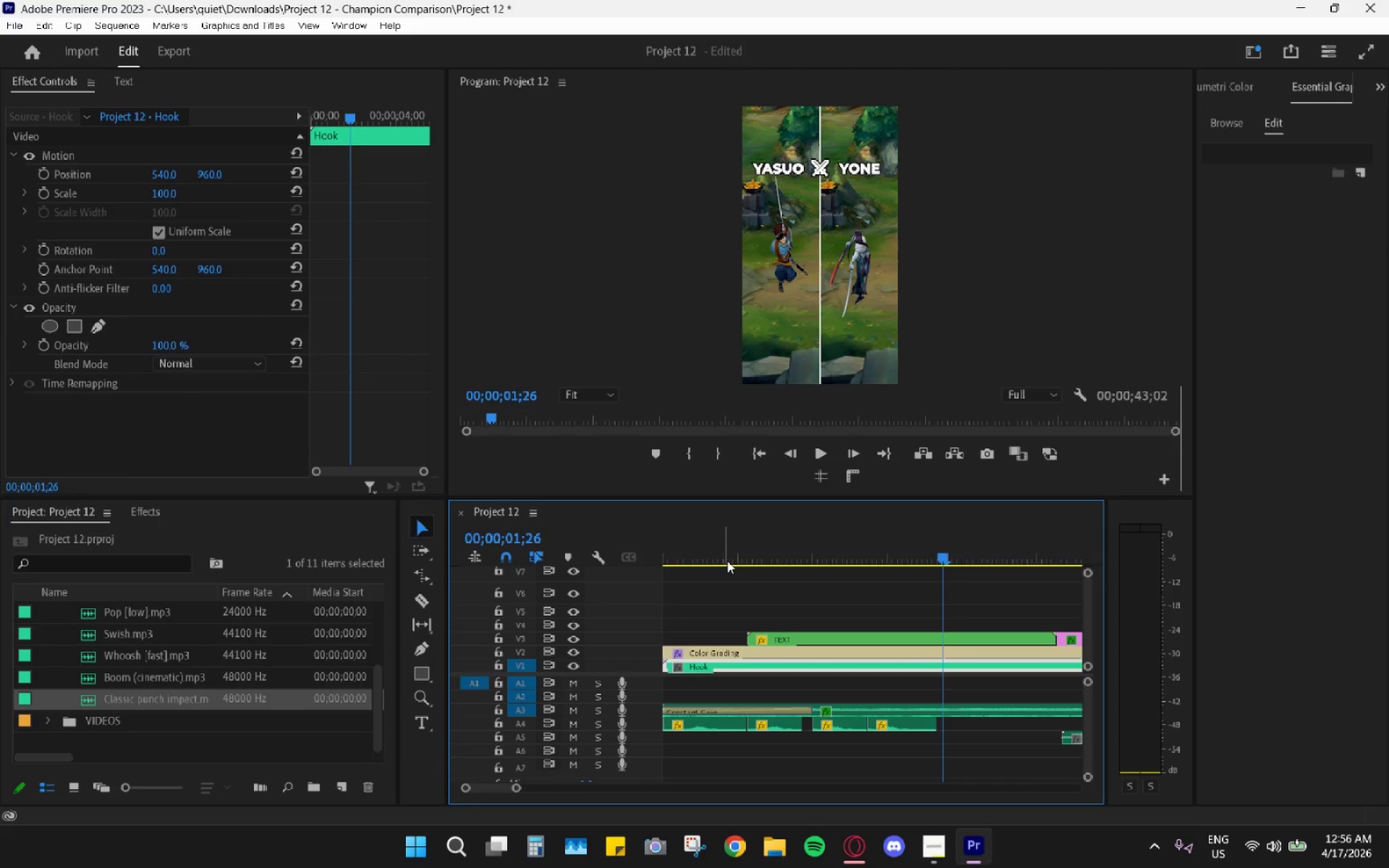 
left_click_drag(start_coordinate=[727, 548], to_coordinate=[617, 544])
 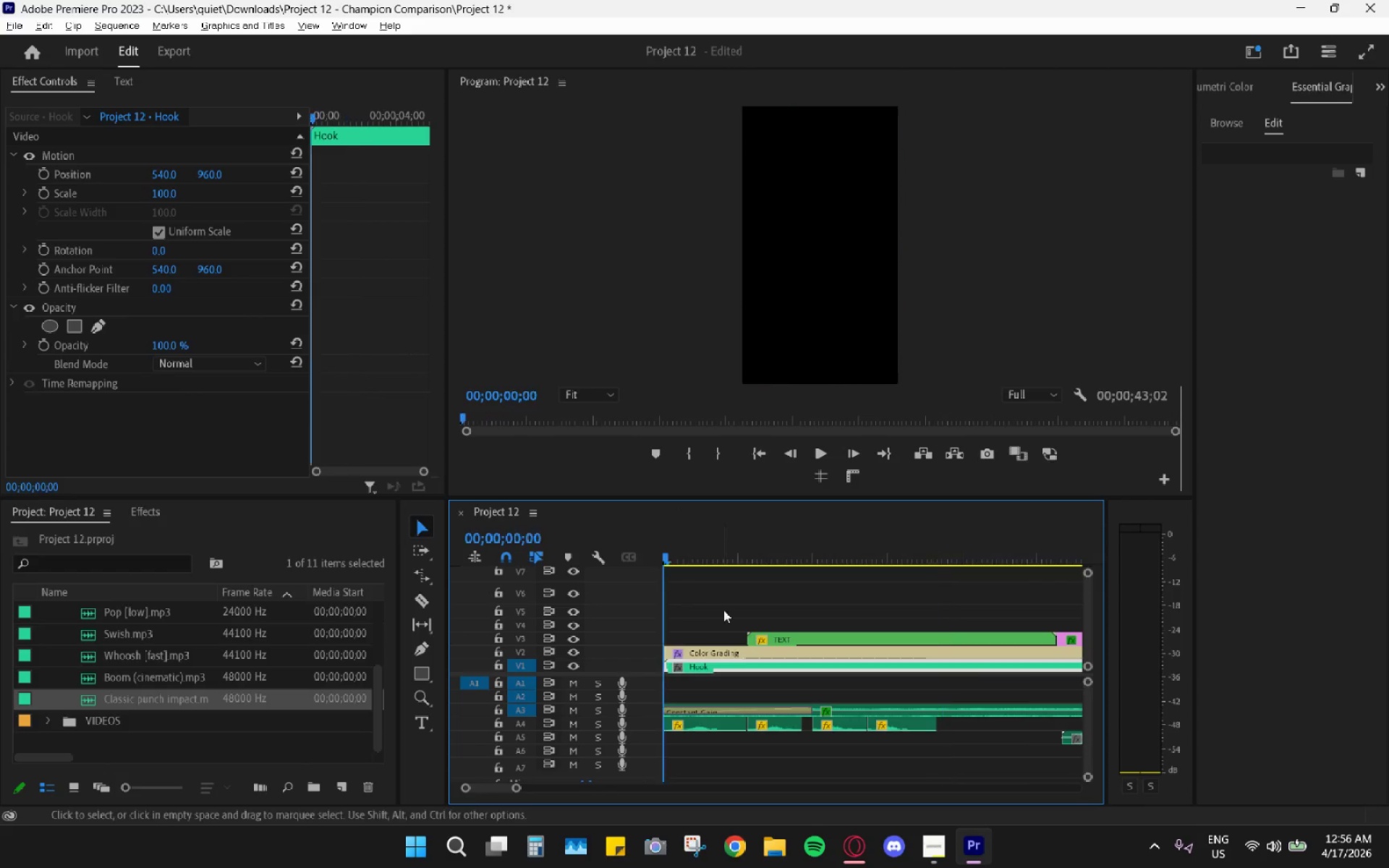 
hold_key(key=AltLeft, duration=0.7)
 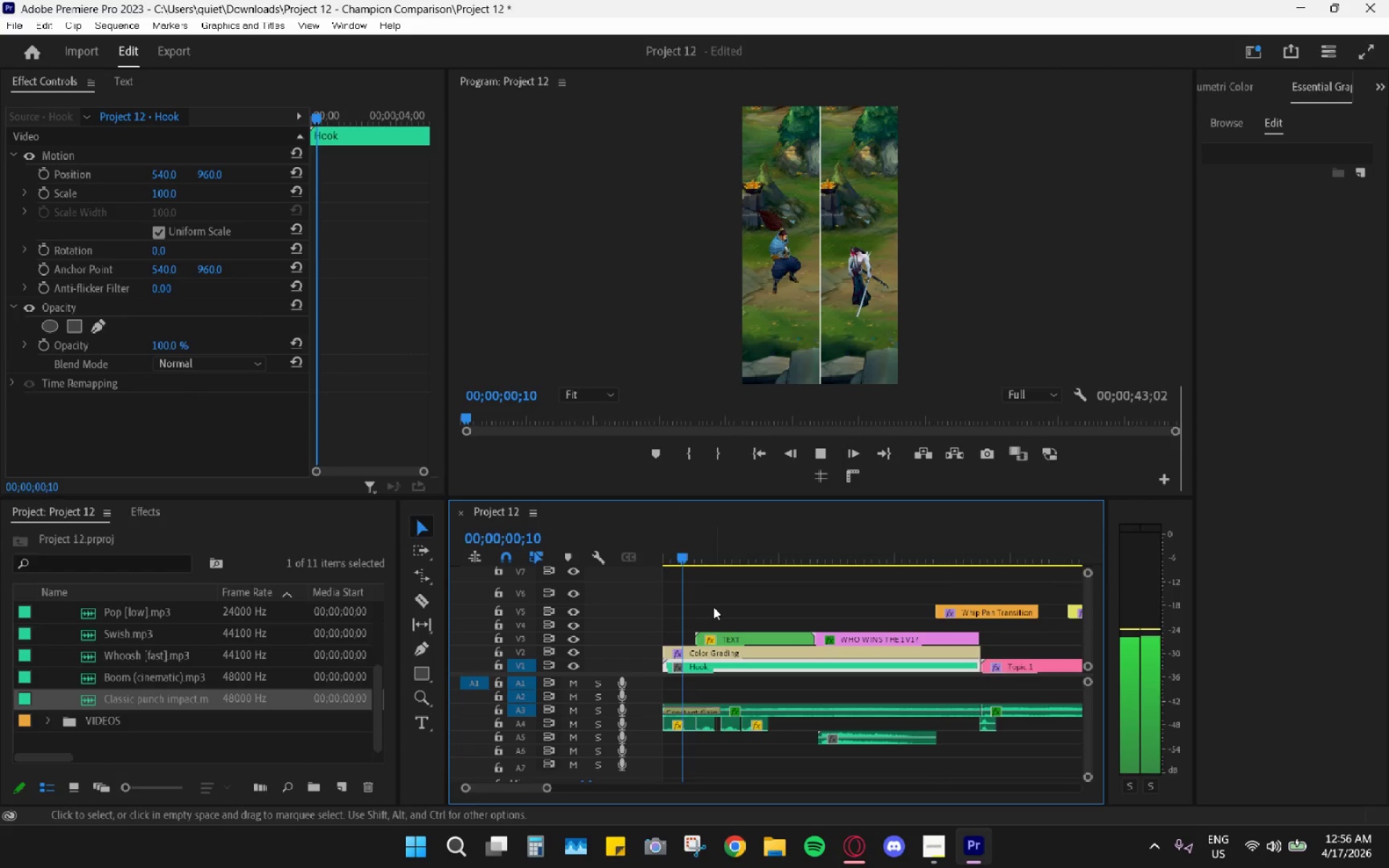 
key(Space)
 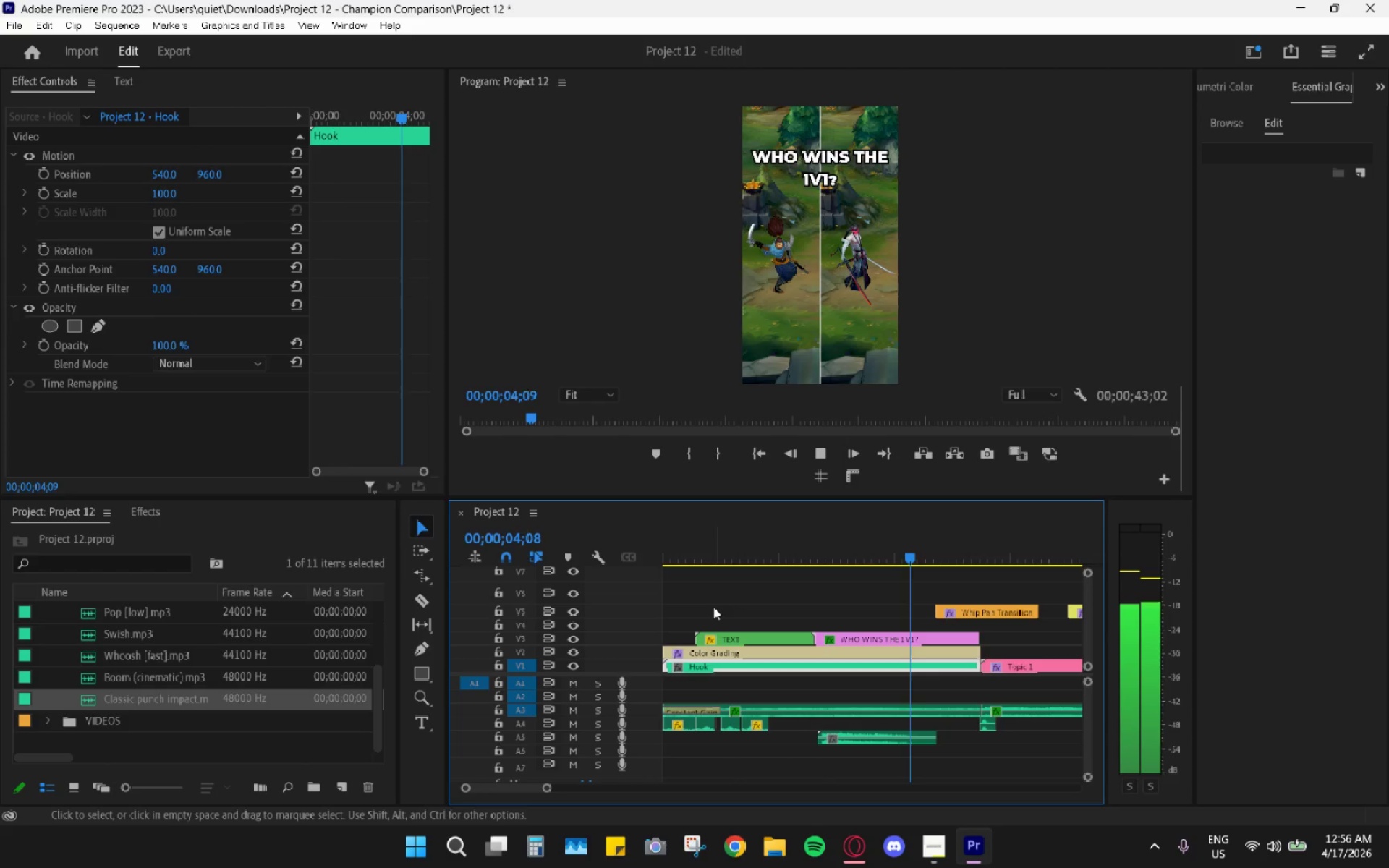 
scroll: coordinate [727, 613], scroll_direction: down, amount: 9.0
 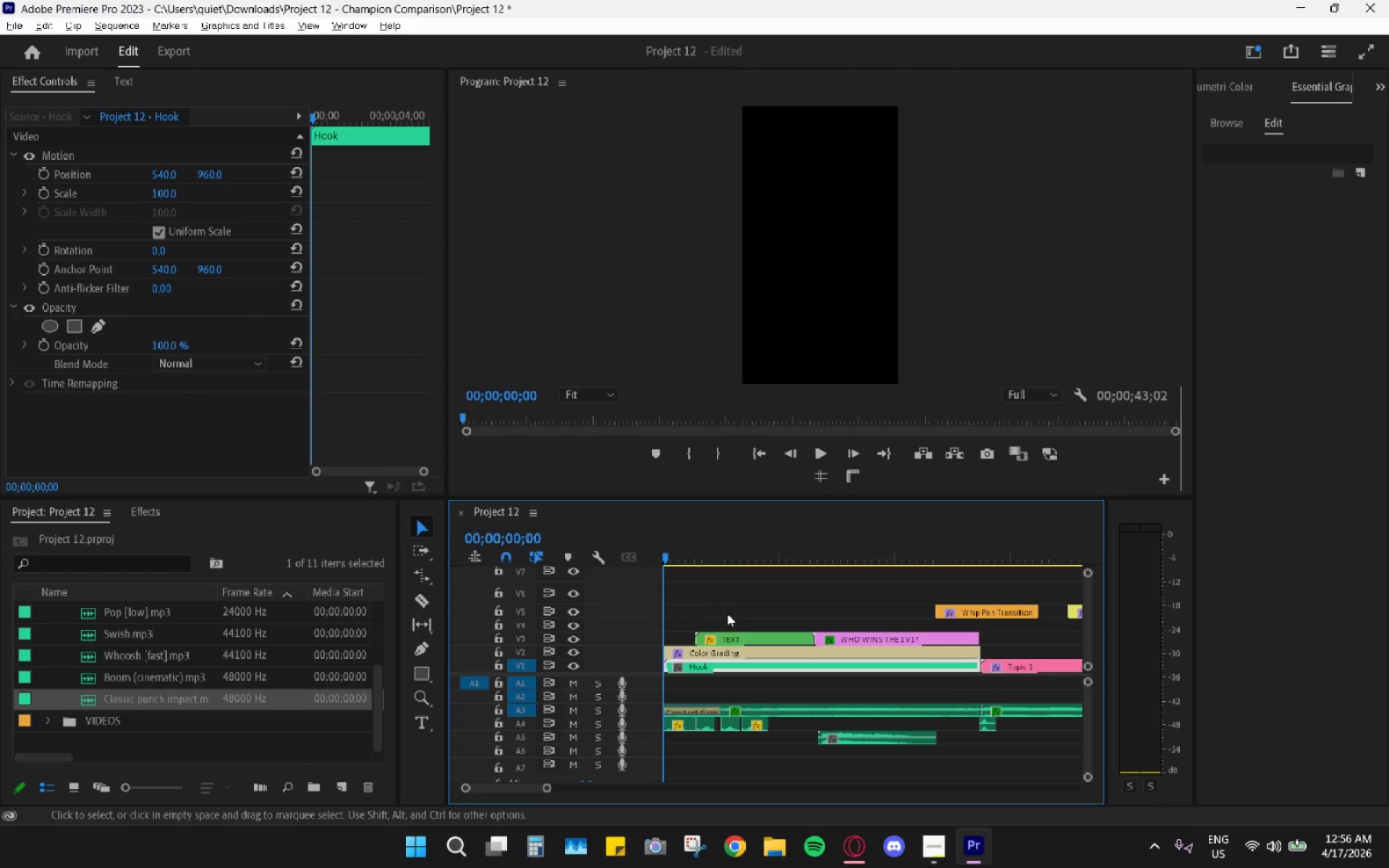 
wait(5.78)
 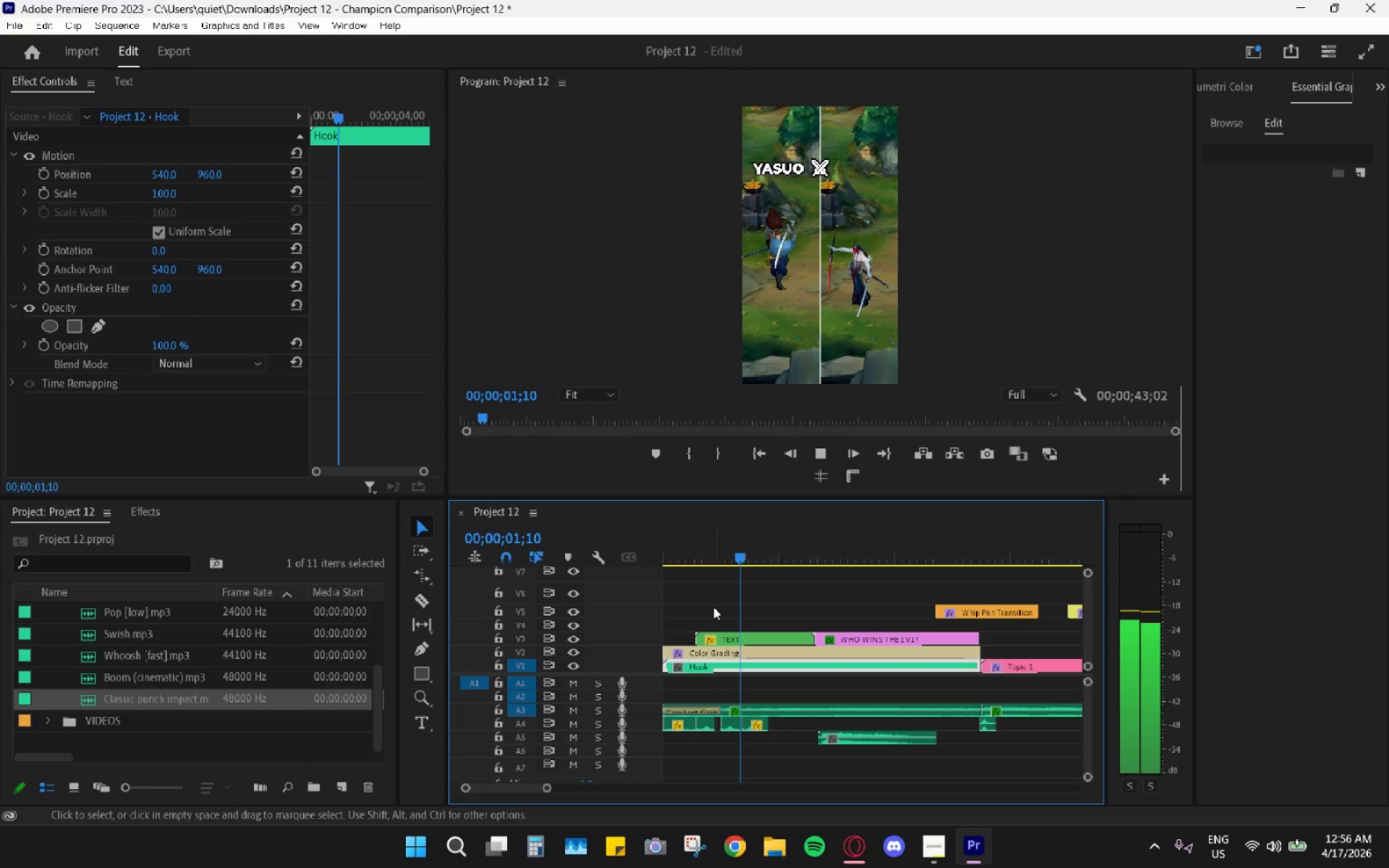 
key(Space)
 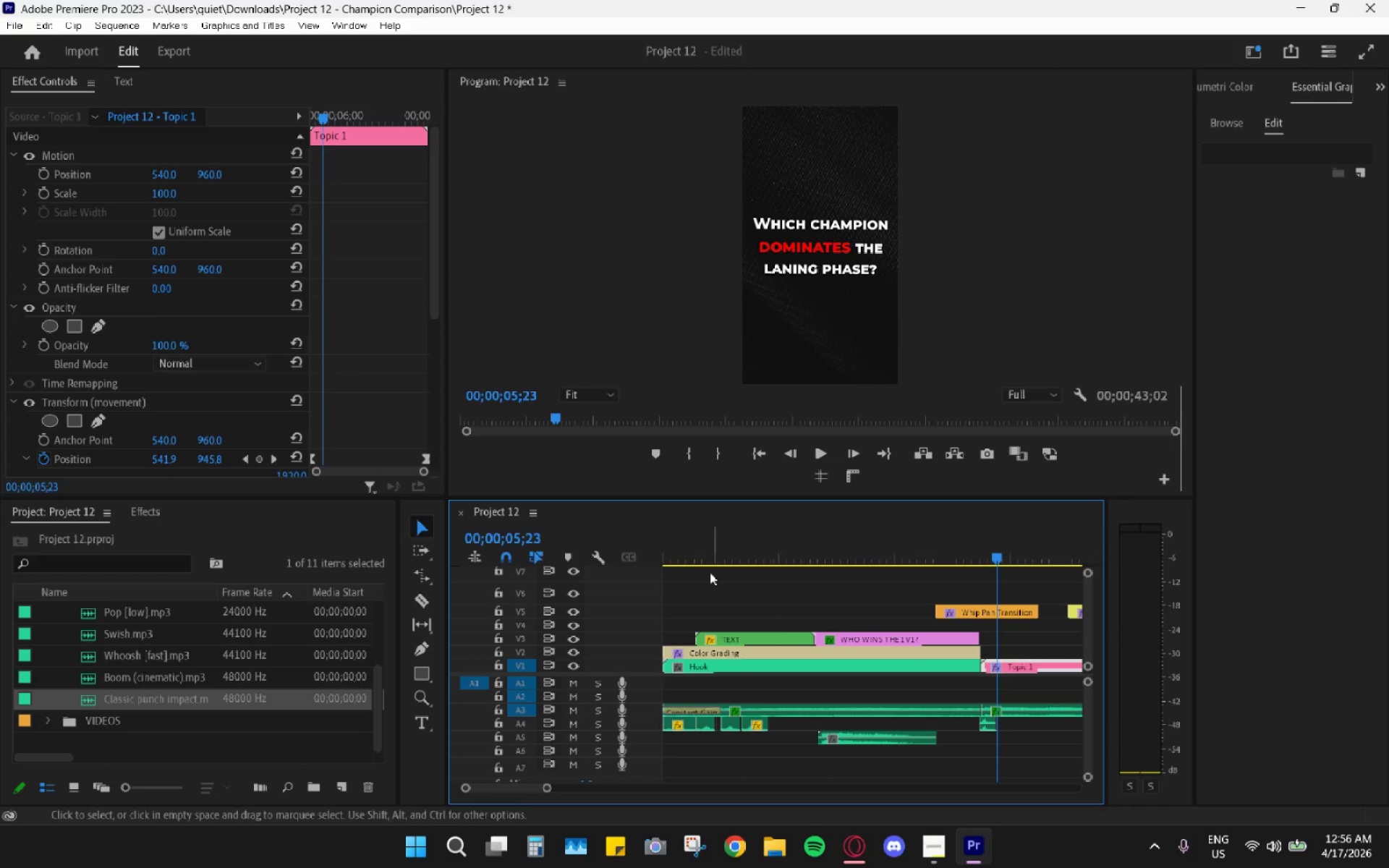 
left_click_drag(start_coordinate=[671, 548], to_coordinate=[606, 547])
 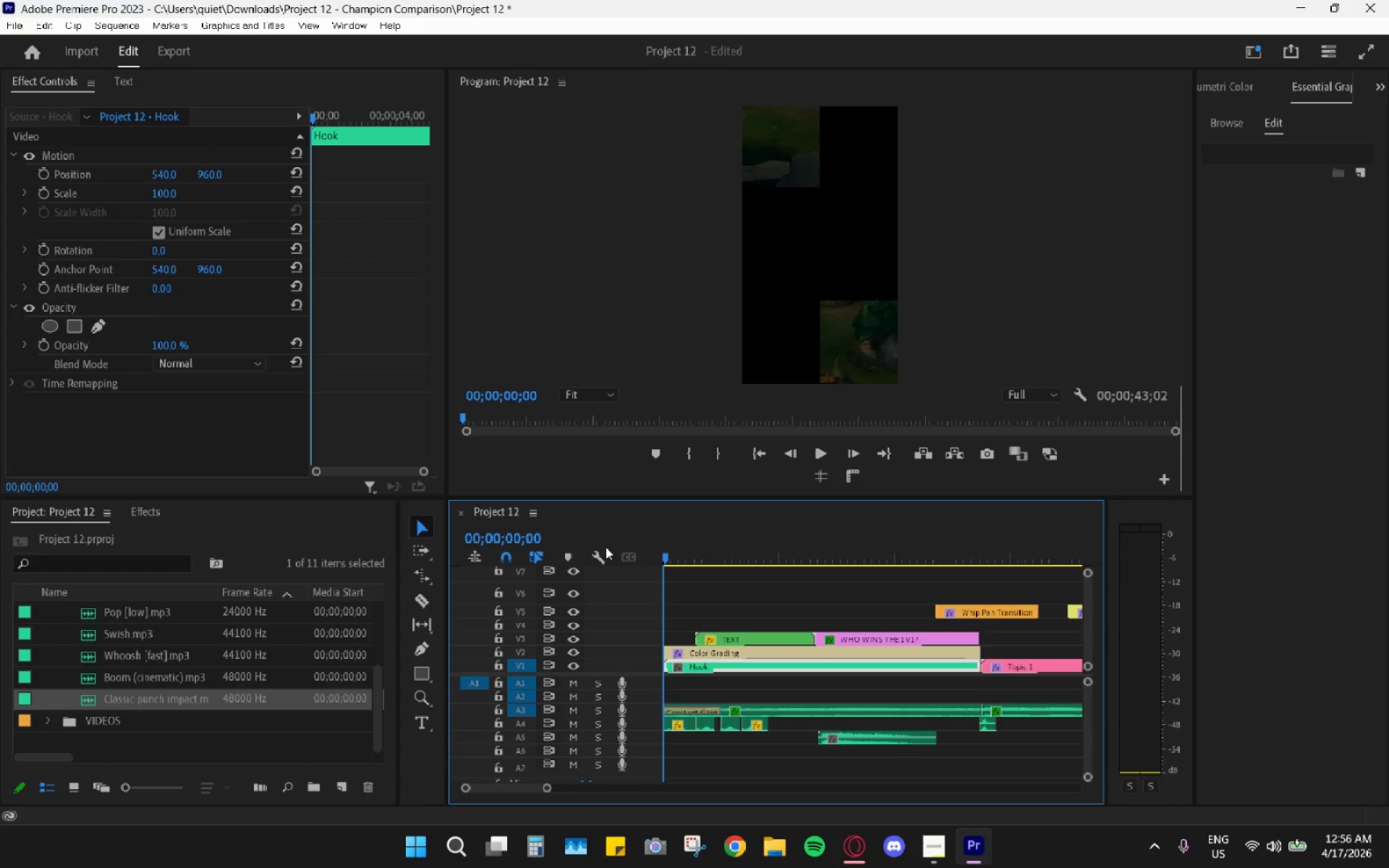 
key(Space)
 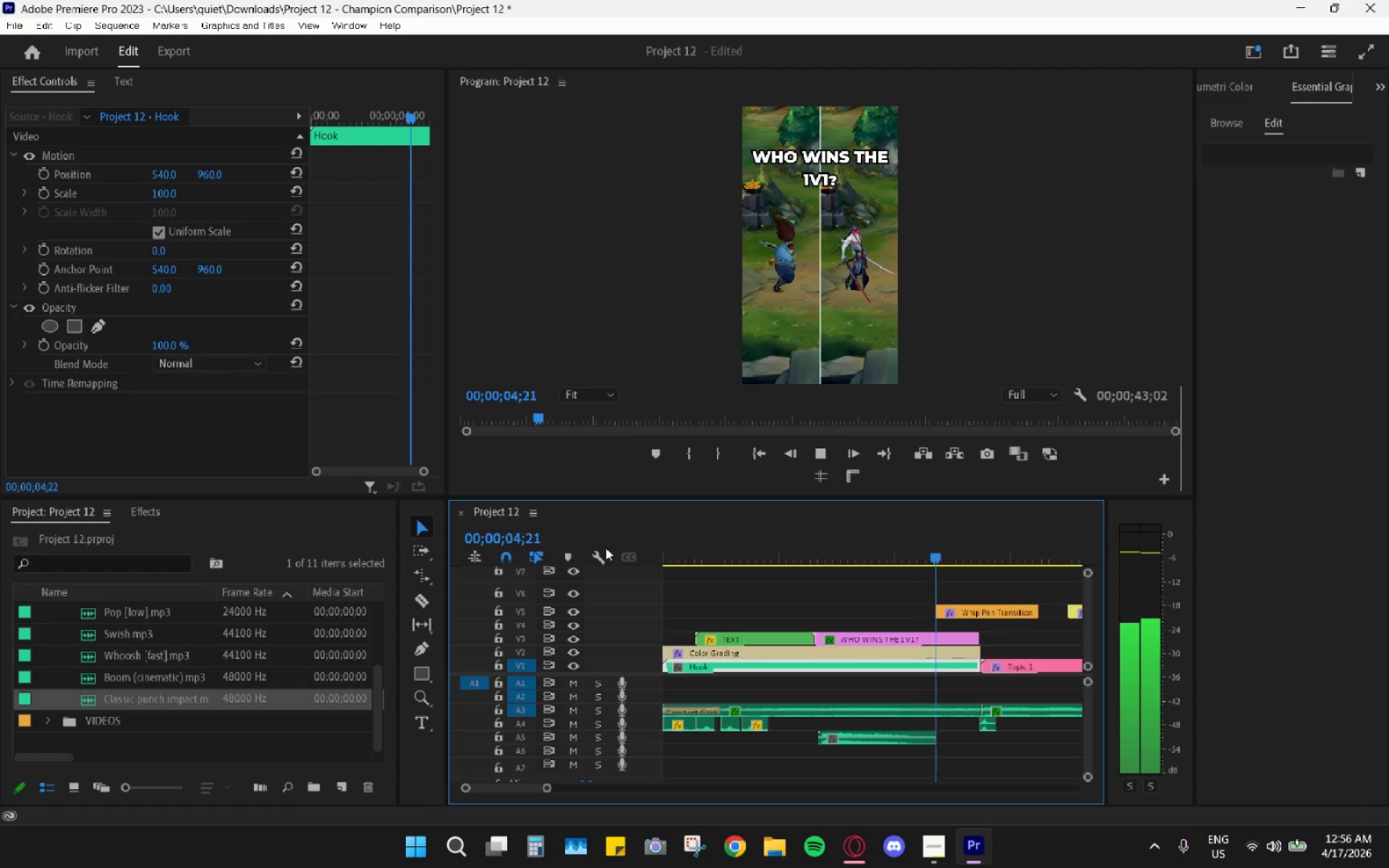 
wait(6.49)
 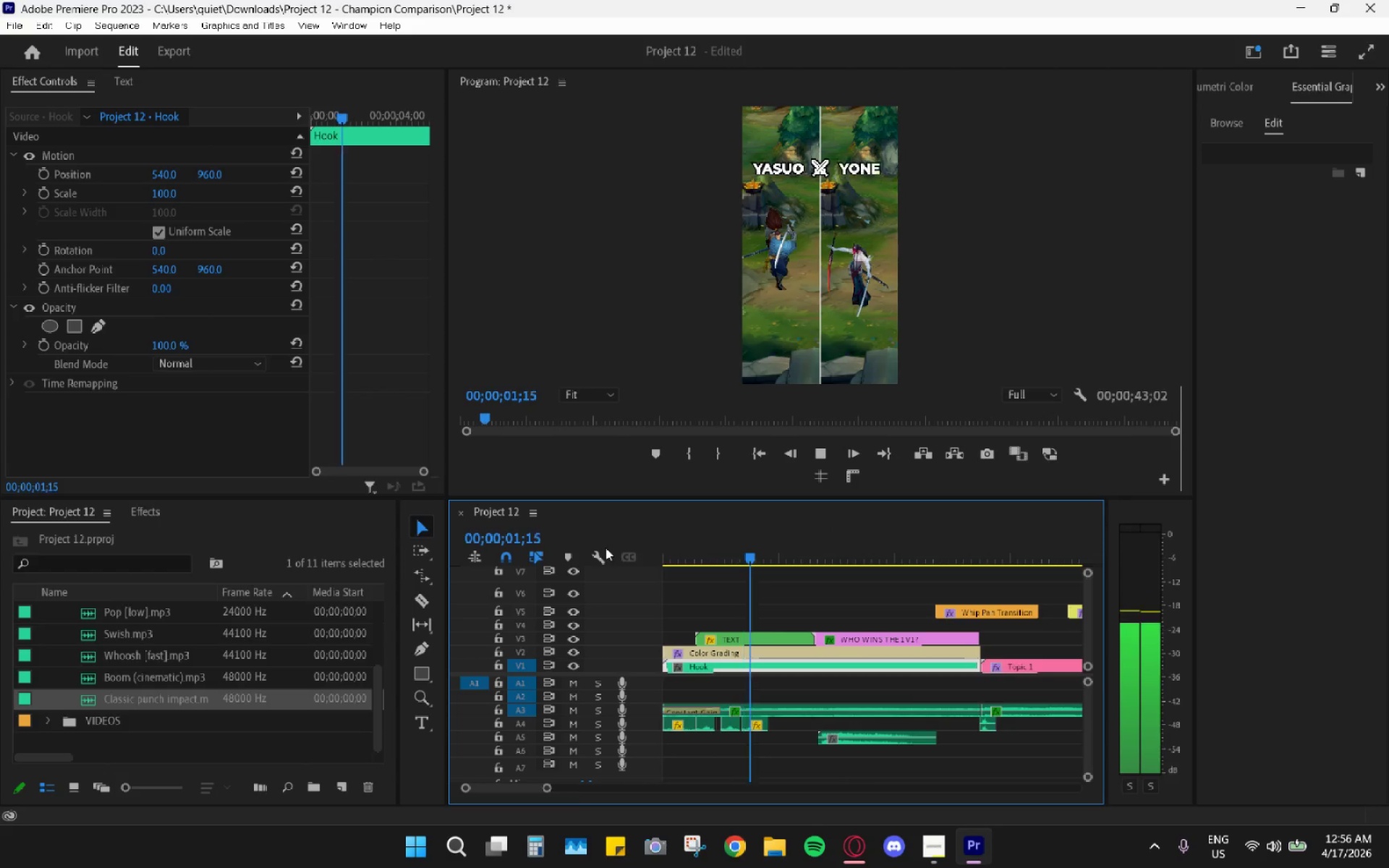 
key(Space)
 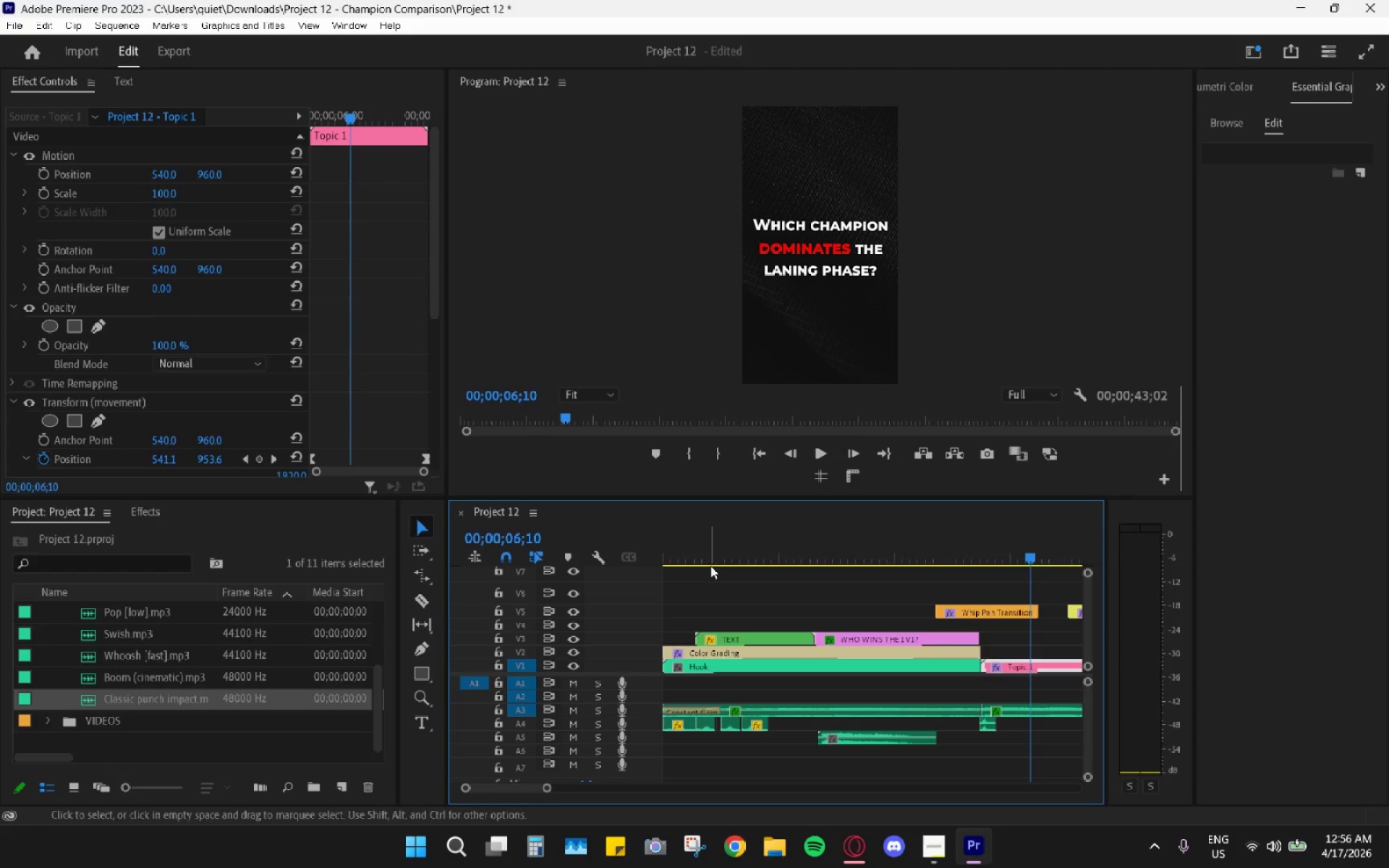 
left_click_drag(start_coordinate=[715, 534], to_coordinate=[600, 540])
 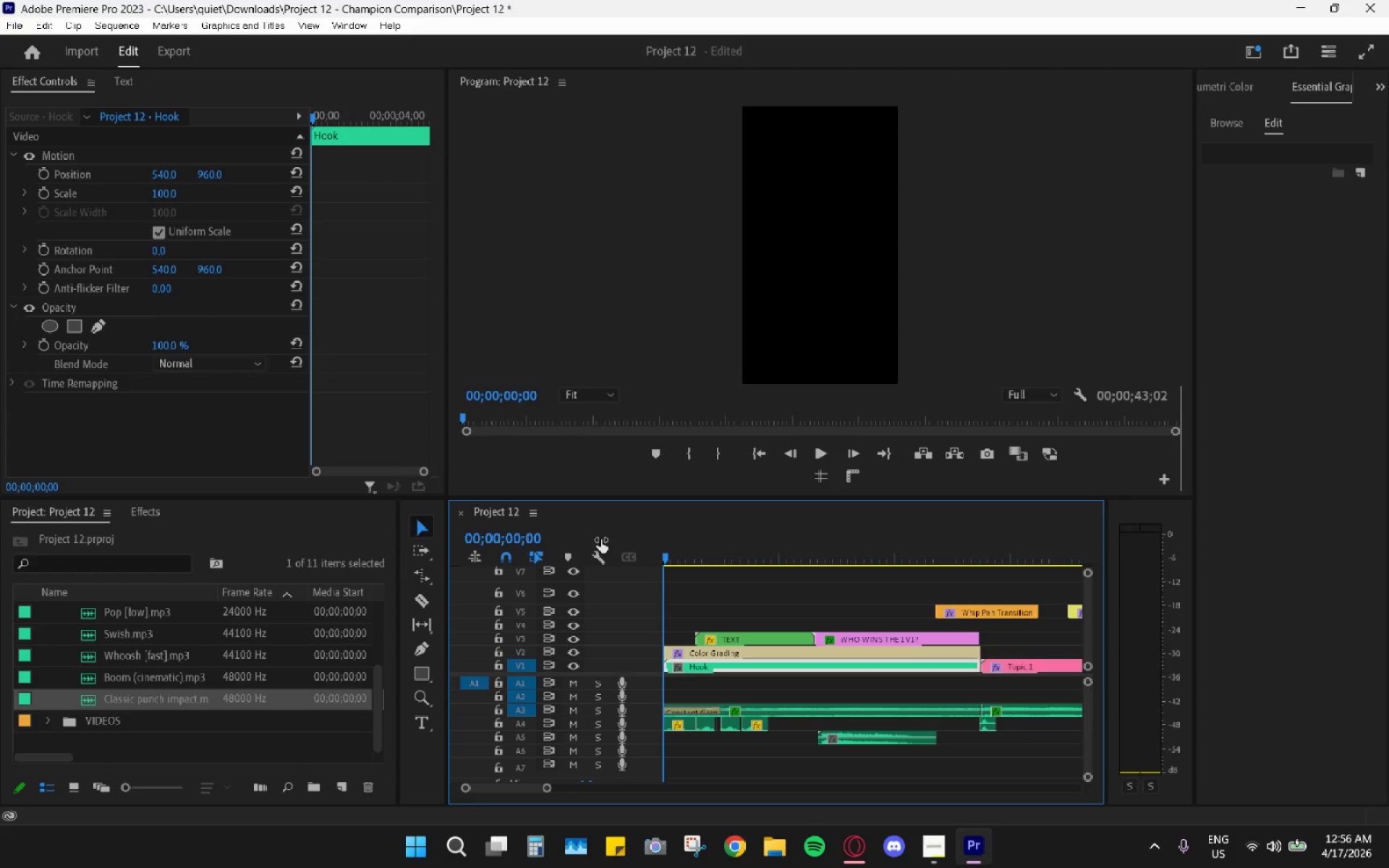 
key(Space)
 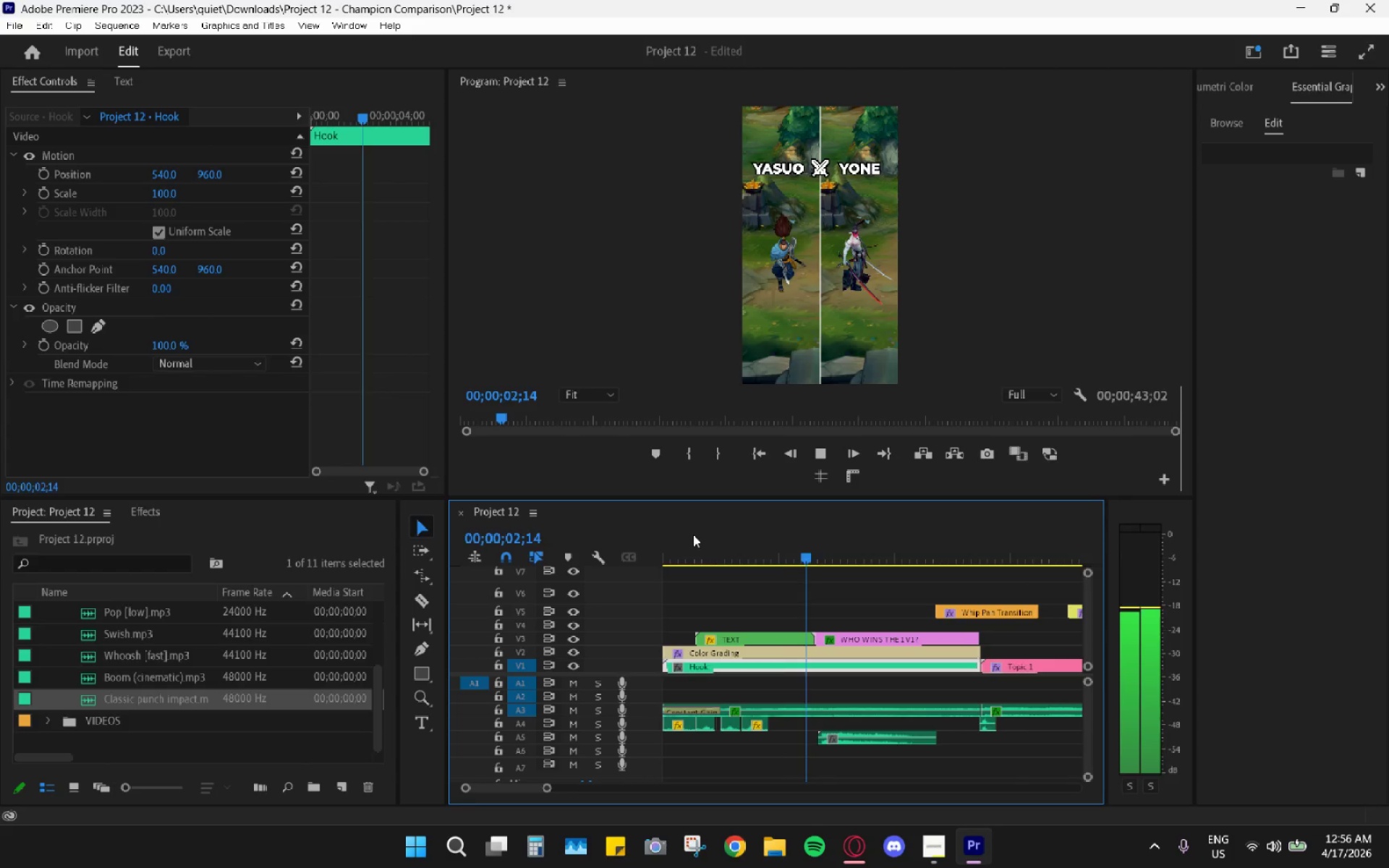 
left_click_drag(start_coordinate=[714, 529], to_coordinate=[543, 558])
 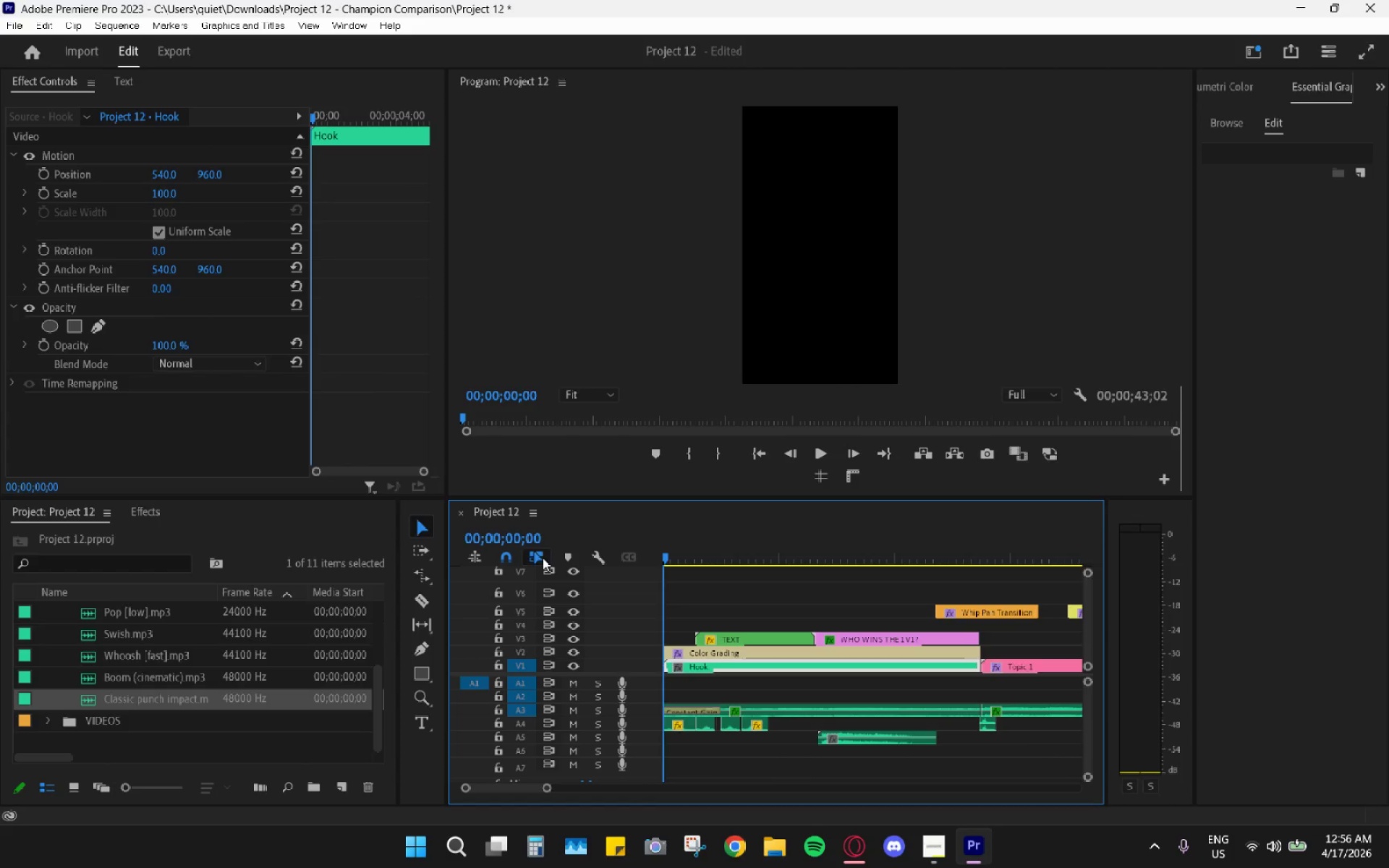 
key(Space)
 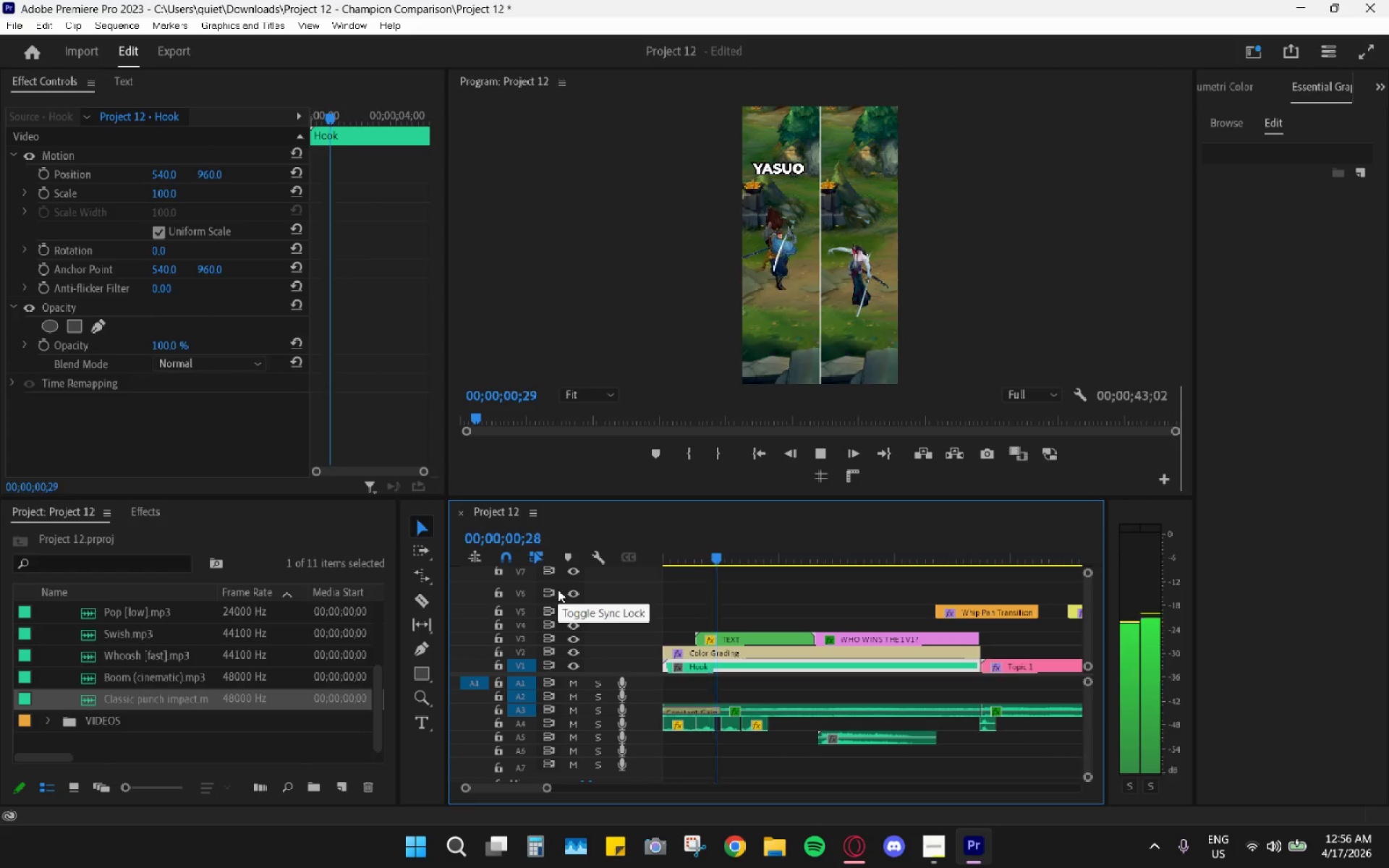 
key(Space)
 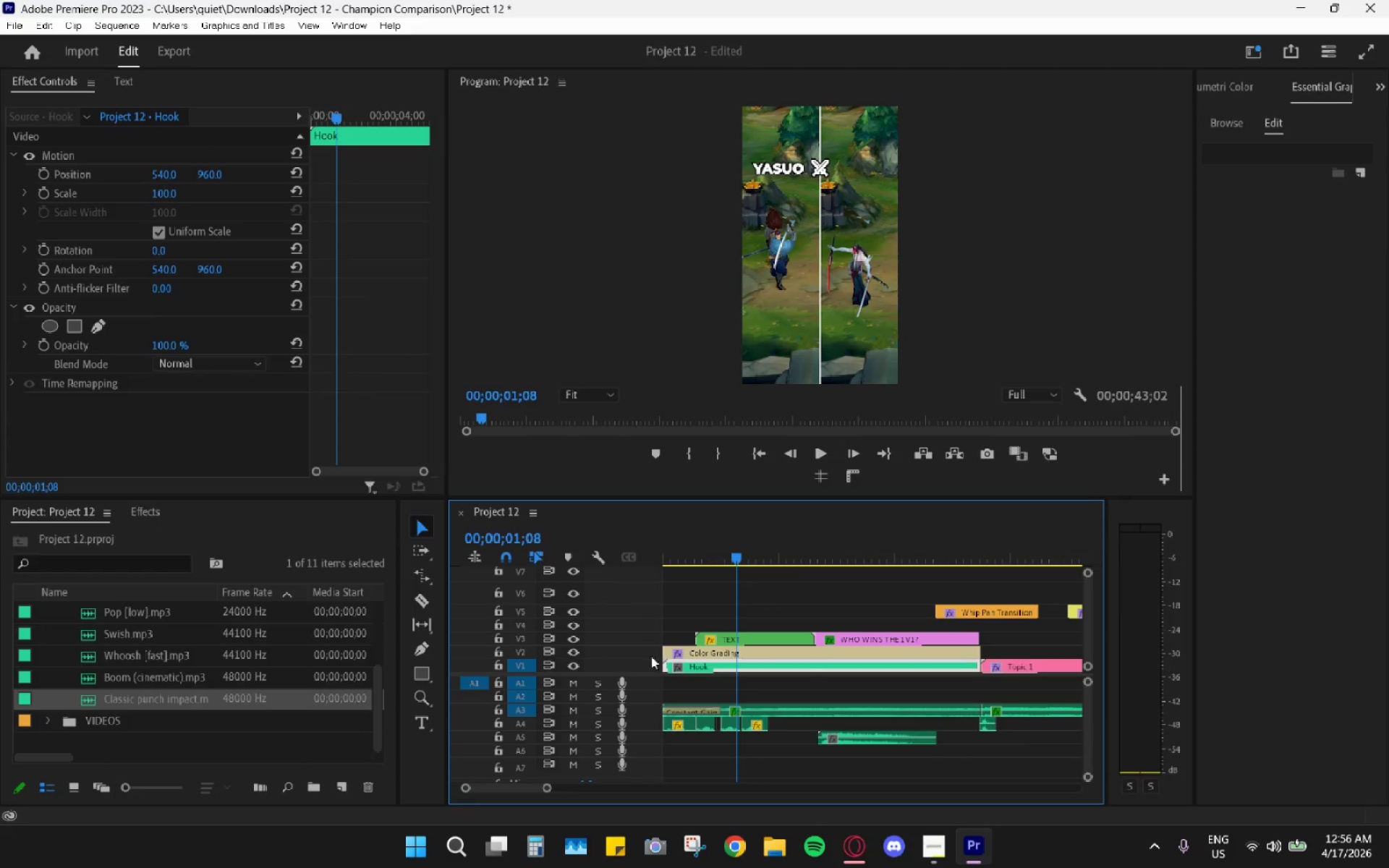 
hold_key(key=AltLeft, duration=0.44)
scroll: coordinate [710, 723], scroll_direction: up, amount: 9.0
 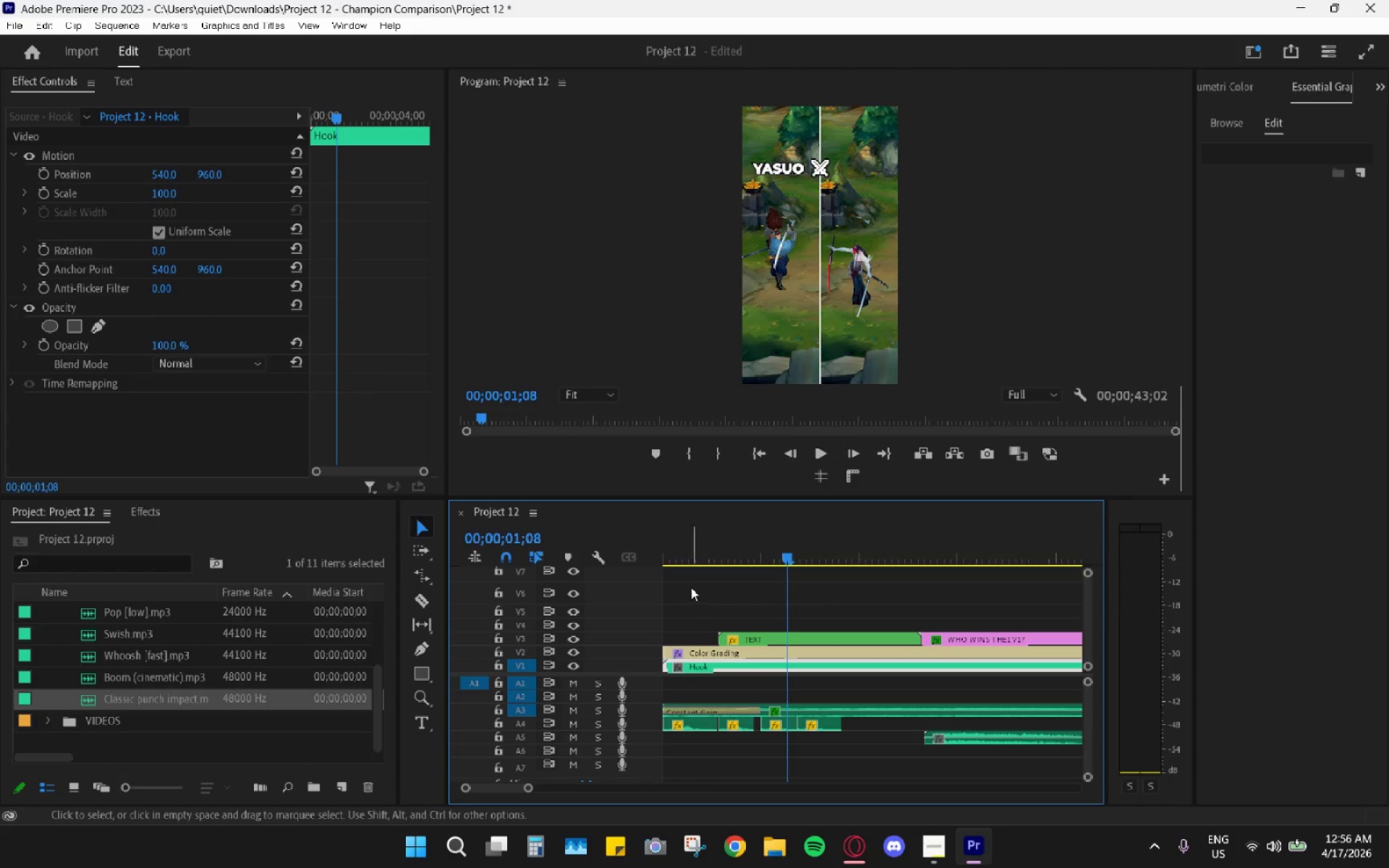 
left_click_drag(start_coordinate=[681, 558], to_coordinate=[650, 548])
 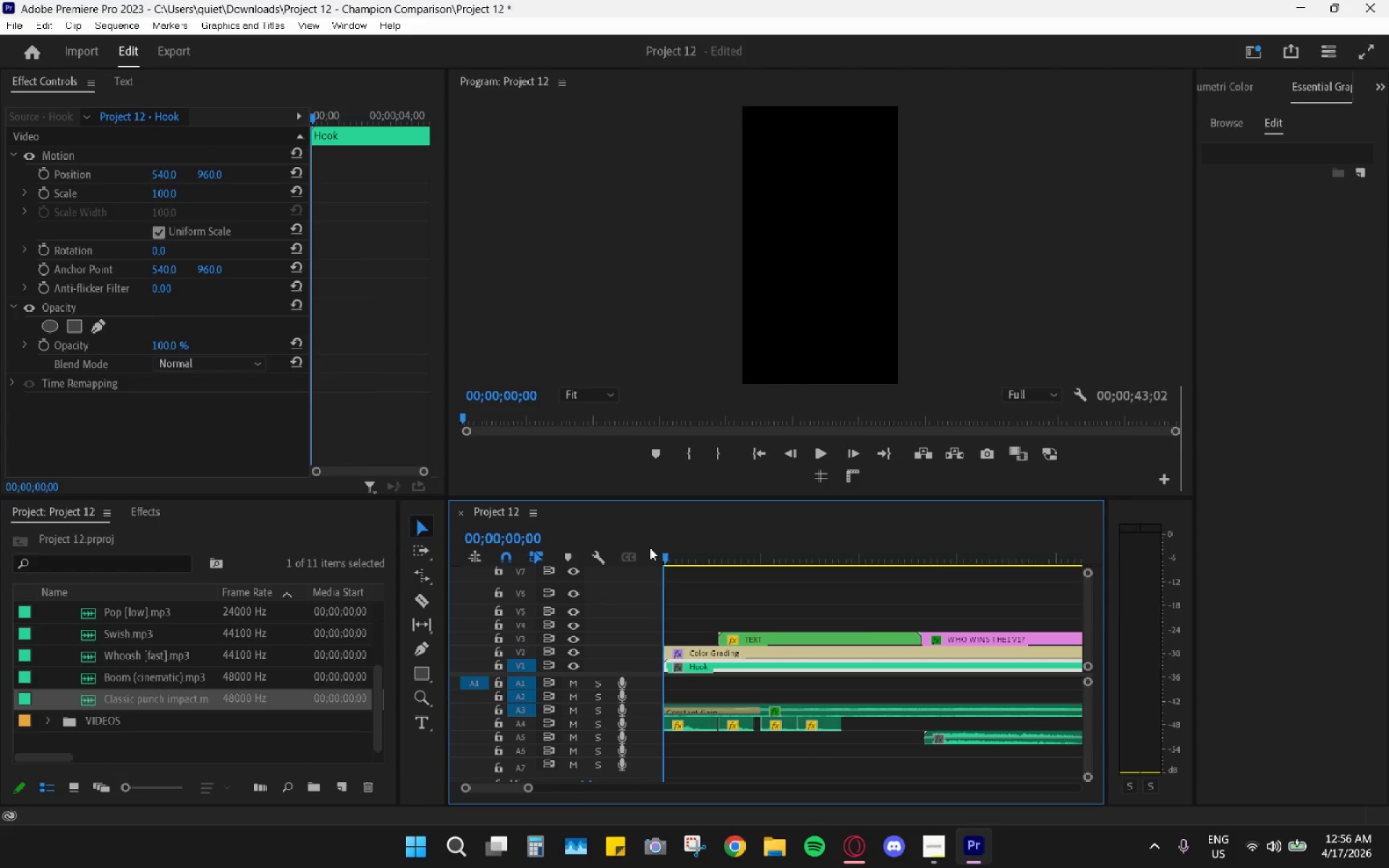 
key(Space)
 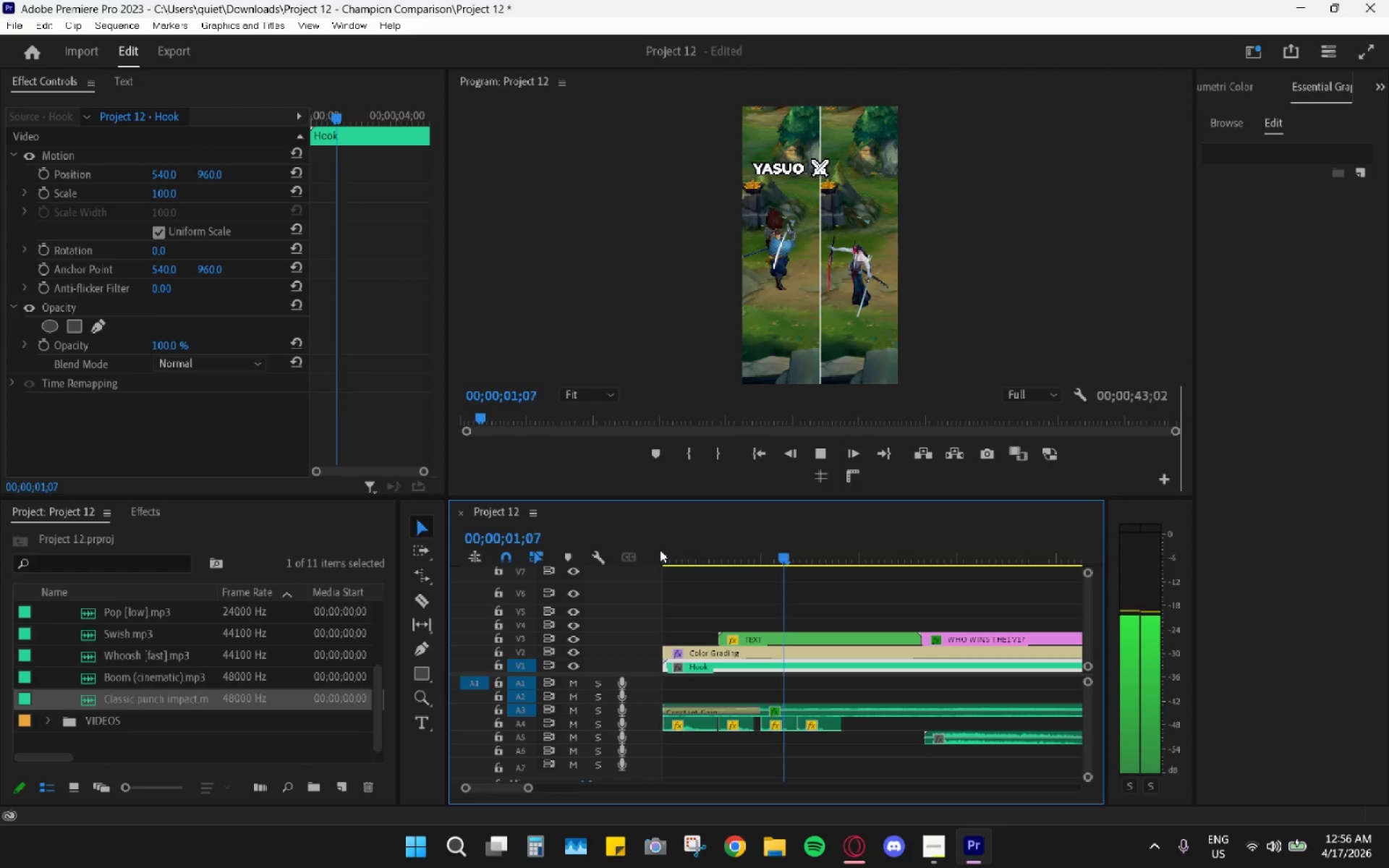 
key(Space)
 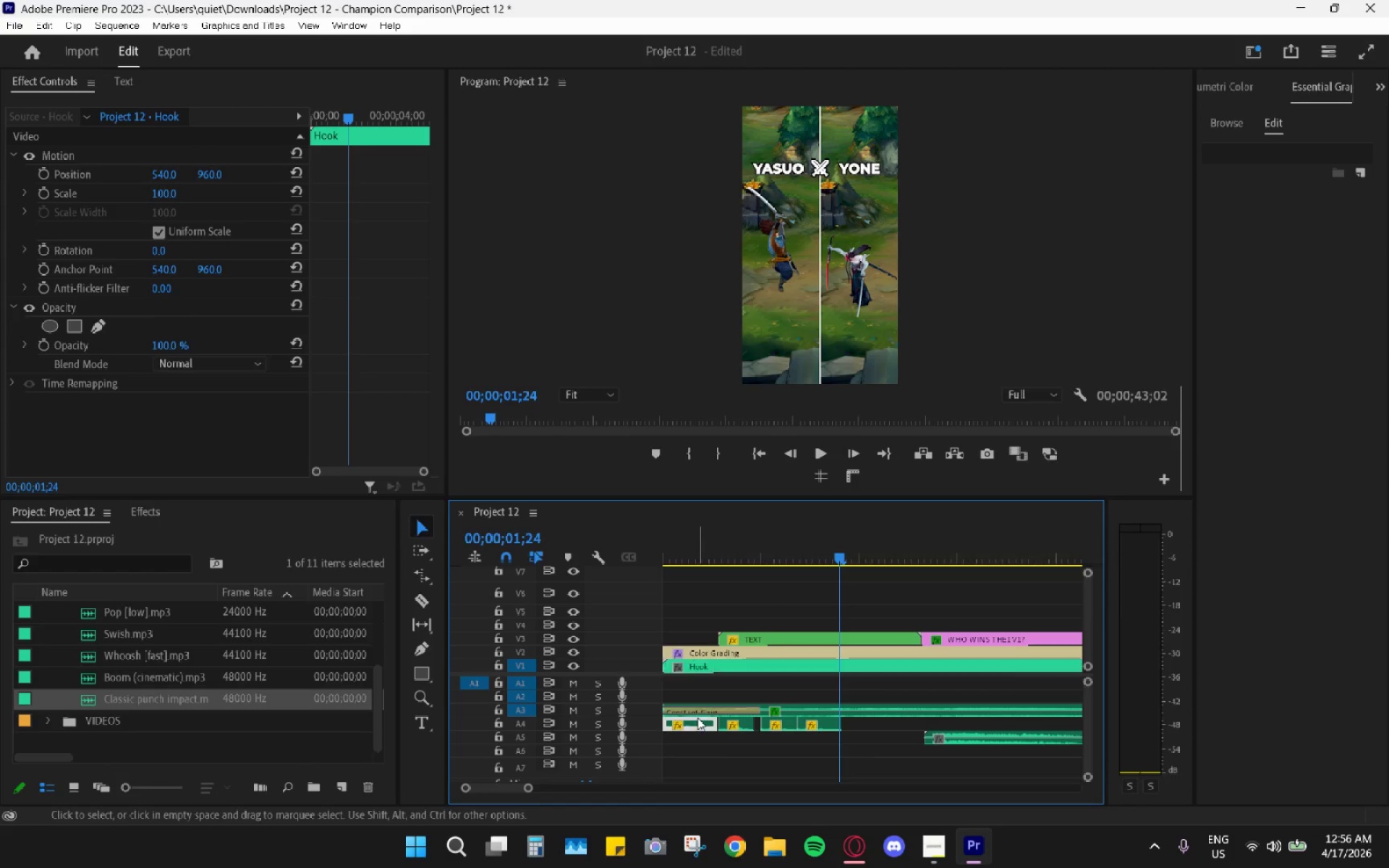 
key(Shift+E)
 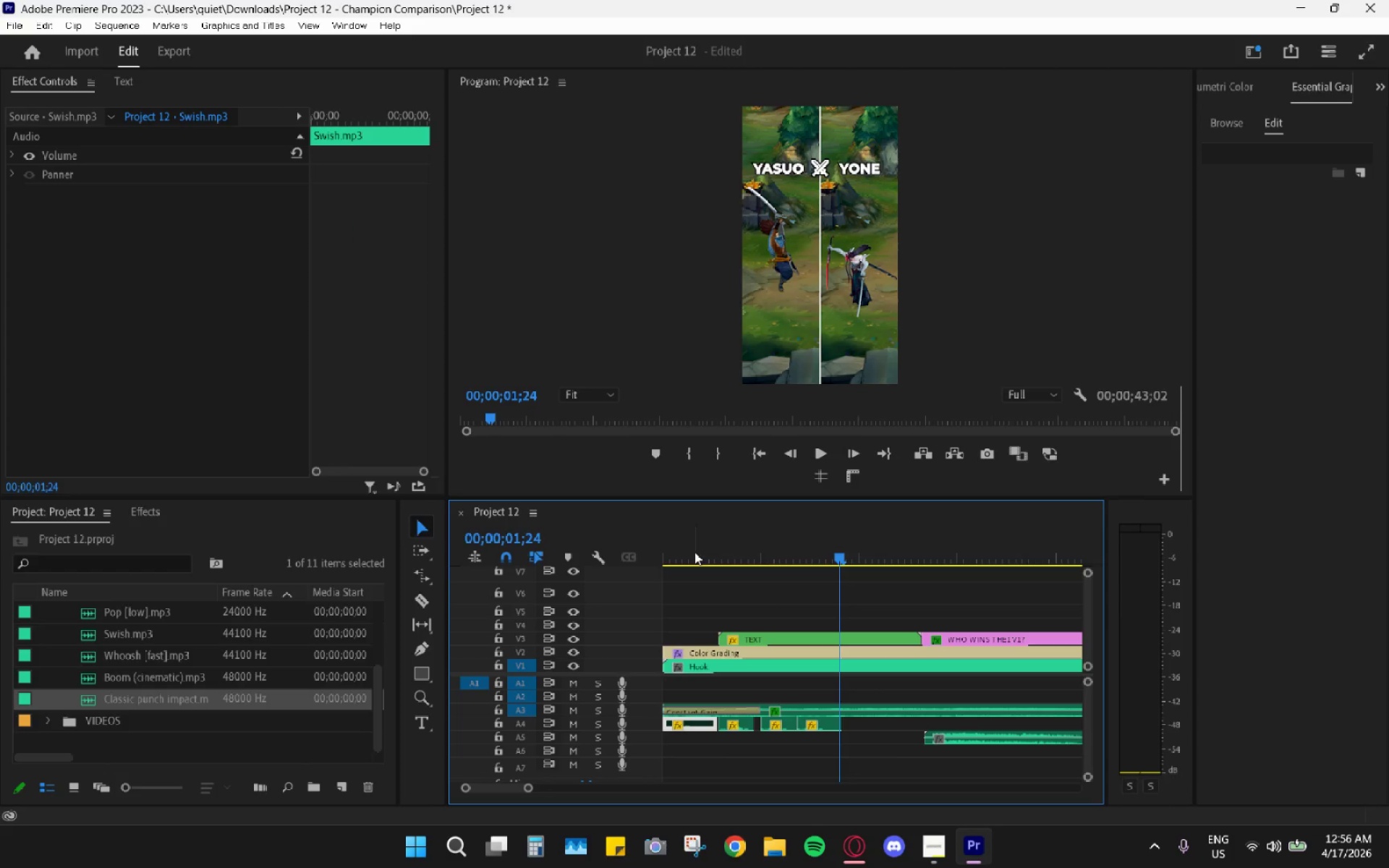 
left_click_drag(start_coordinate=[694, 508], to_coordinate=[640, 530])
 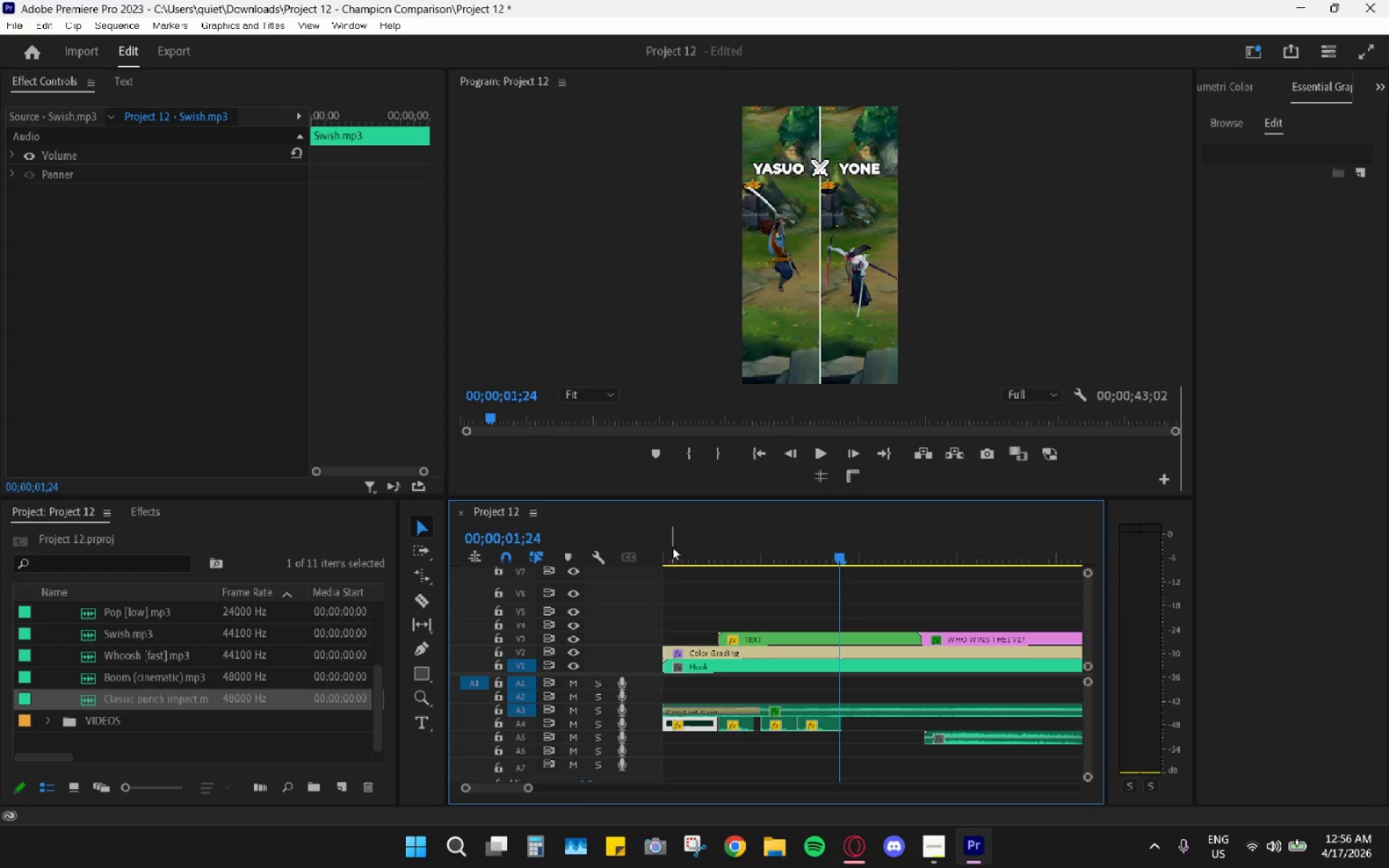 
left_click_drag(start_coordinate=[672, 546], to_coordinate=[621, 552])
 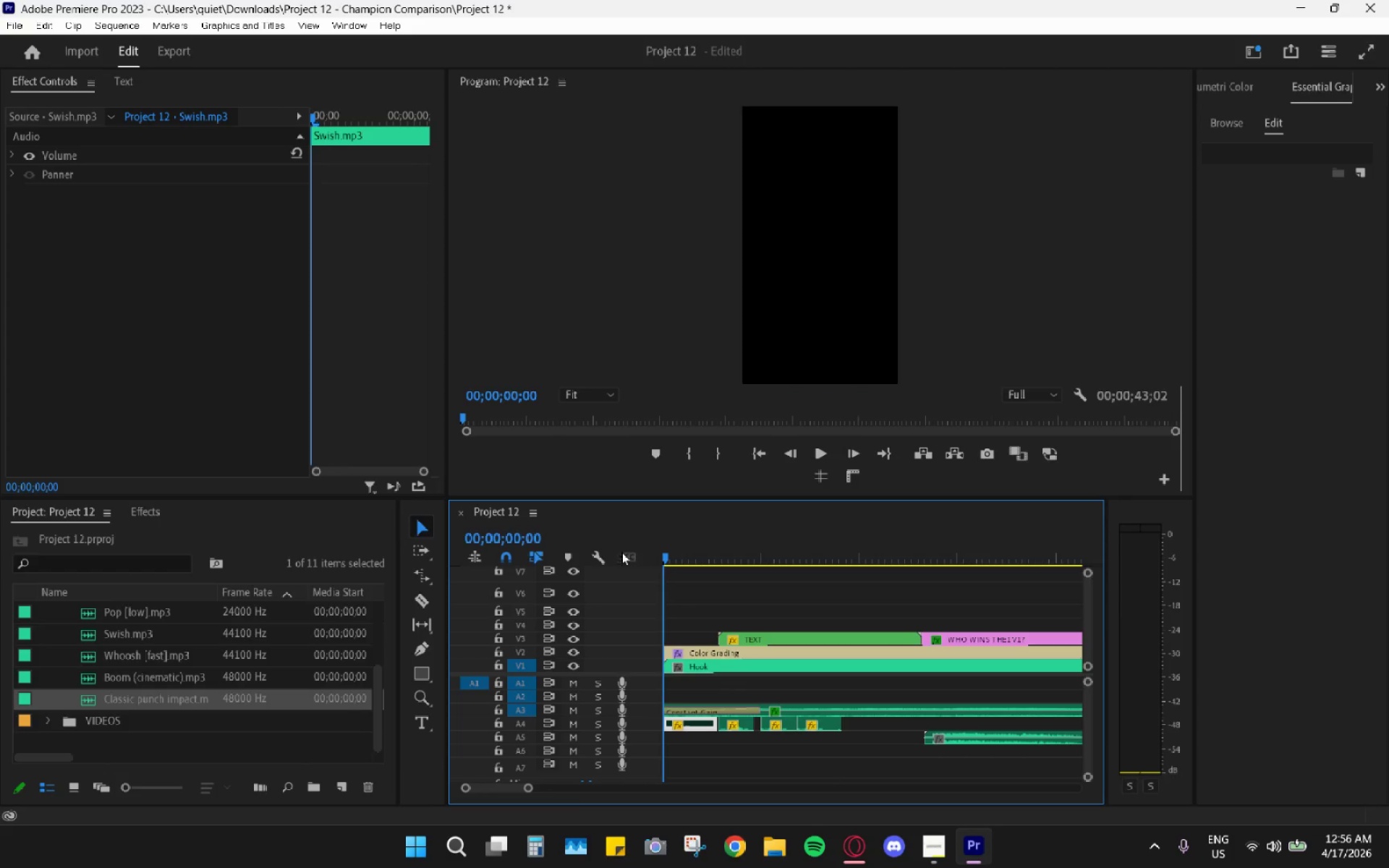 
key(Space)
 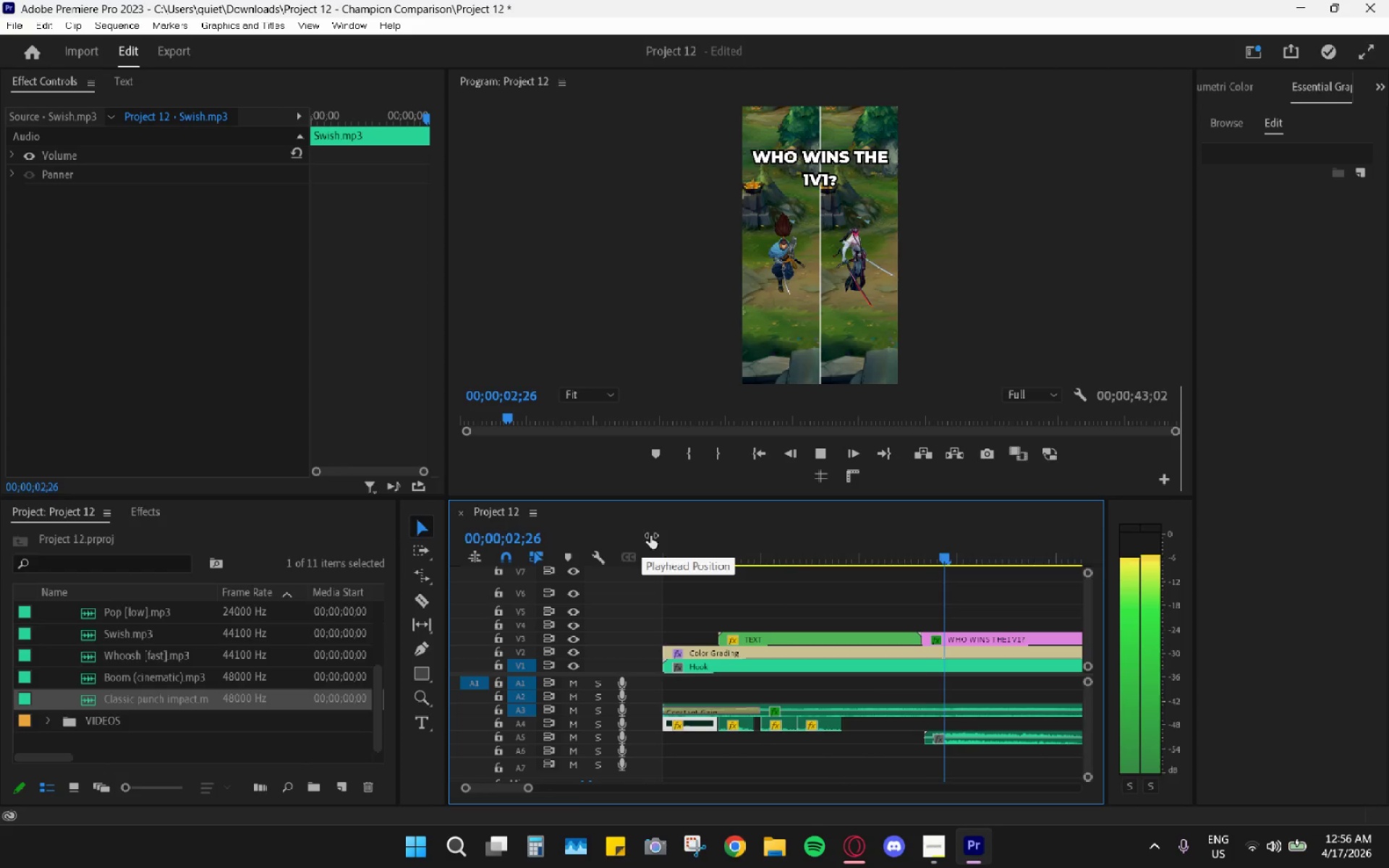 
key(Space)
 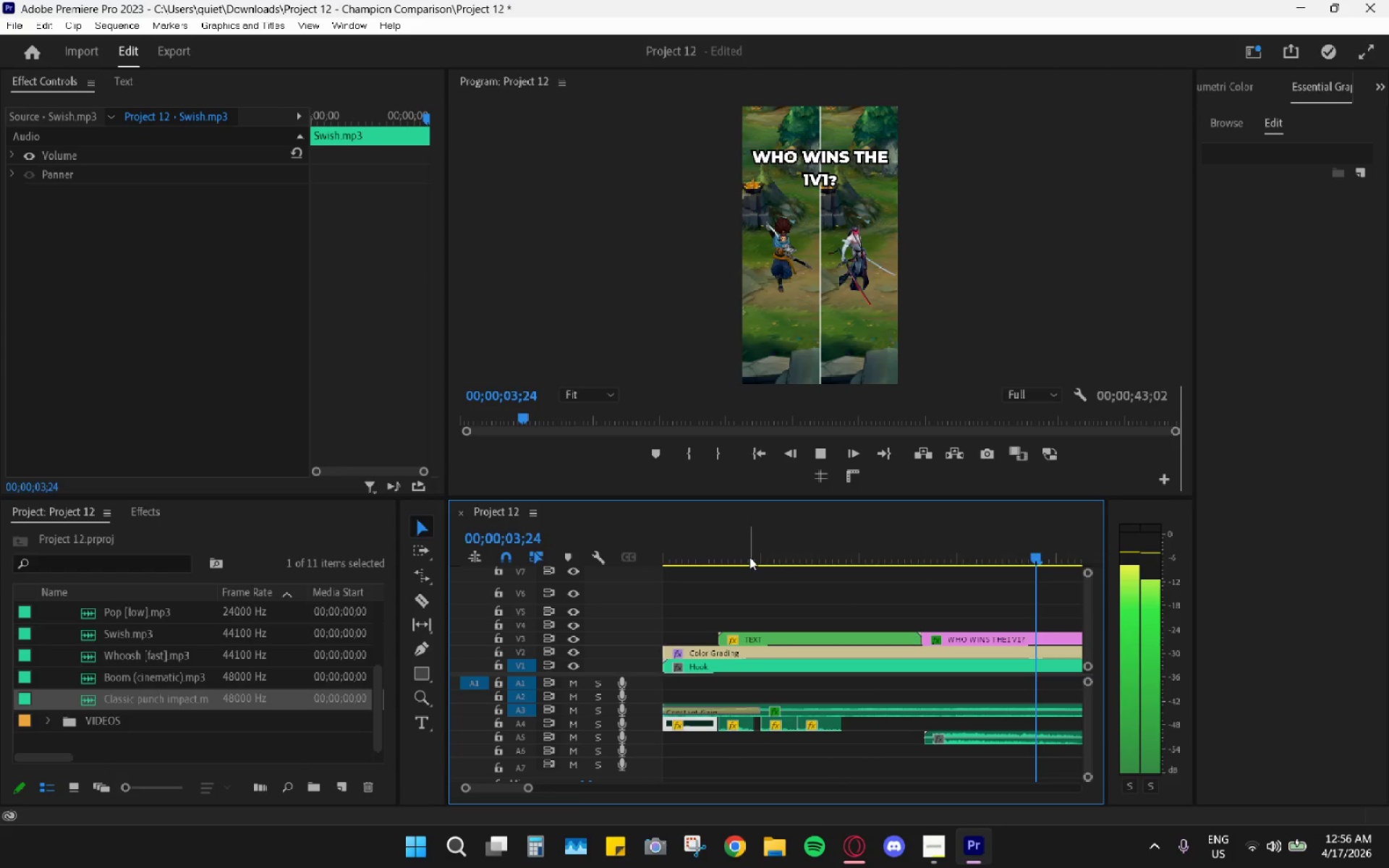 
left_click_drag(start_coordinate=[738, 542], to_coordinate=[516, 545])
 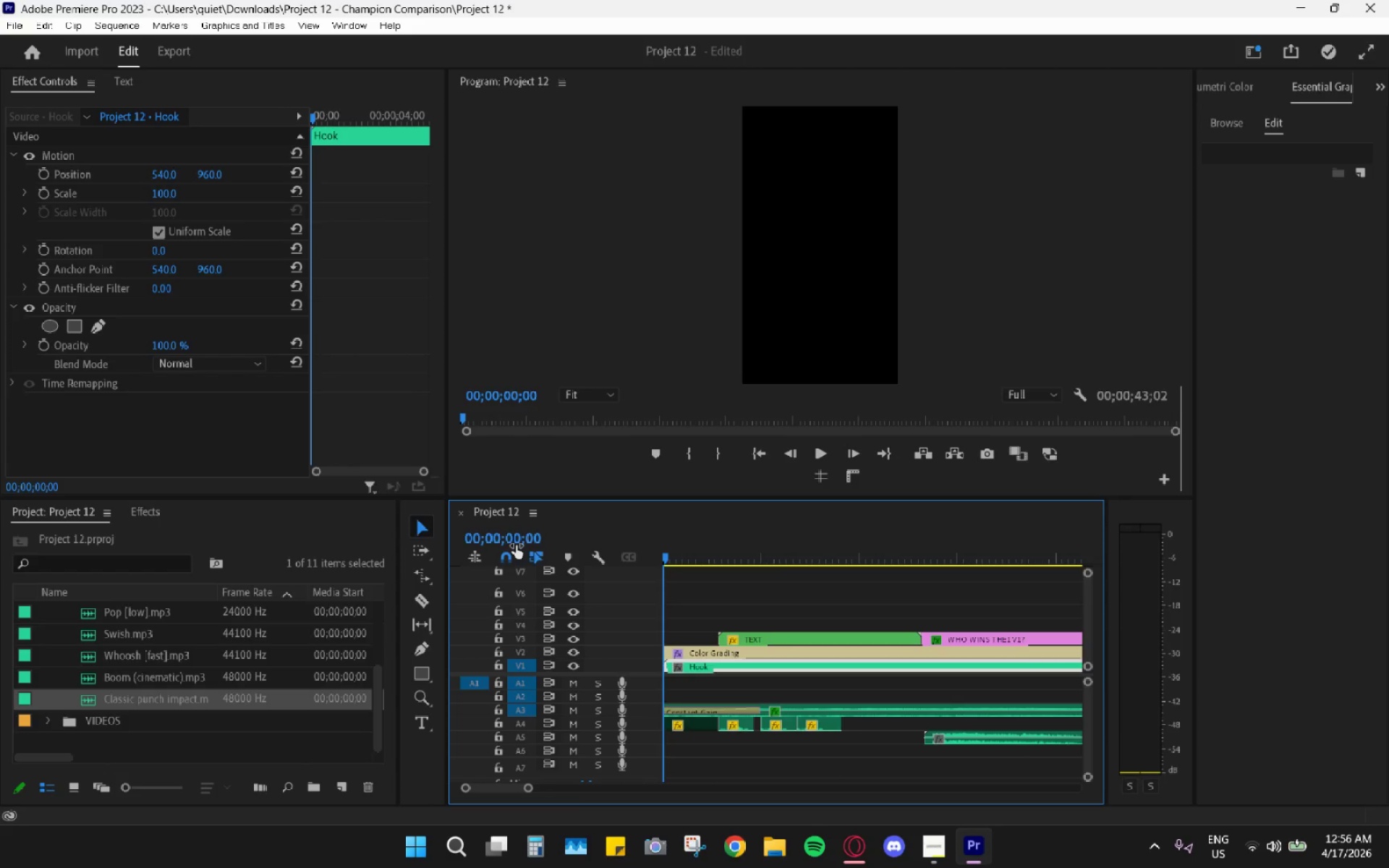 
key(Space)
 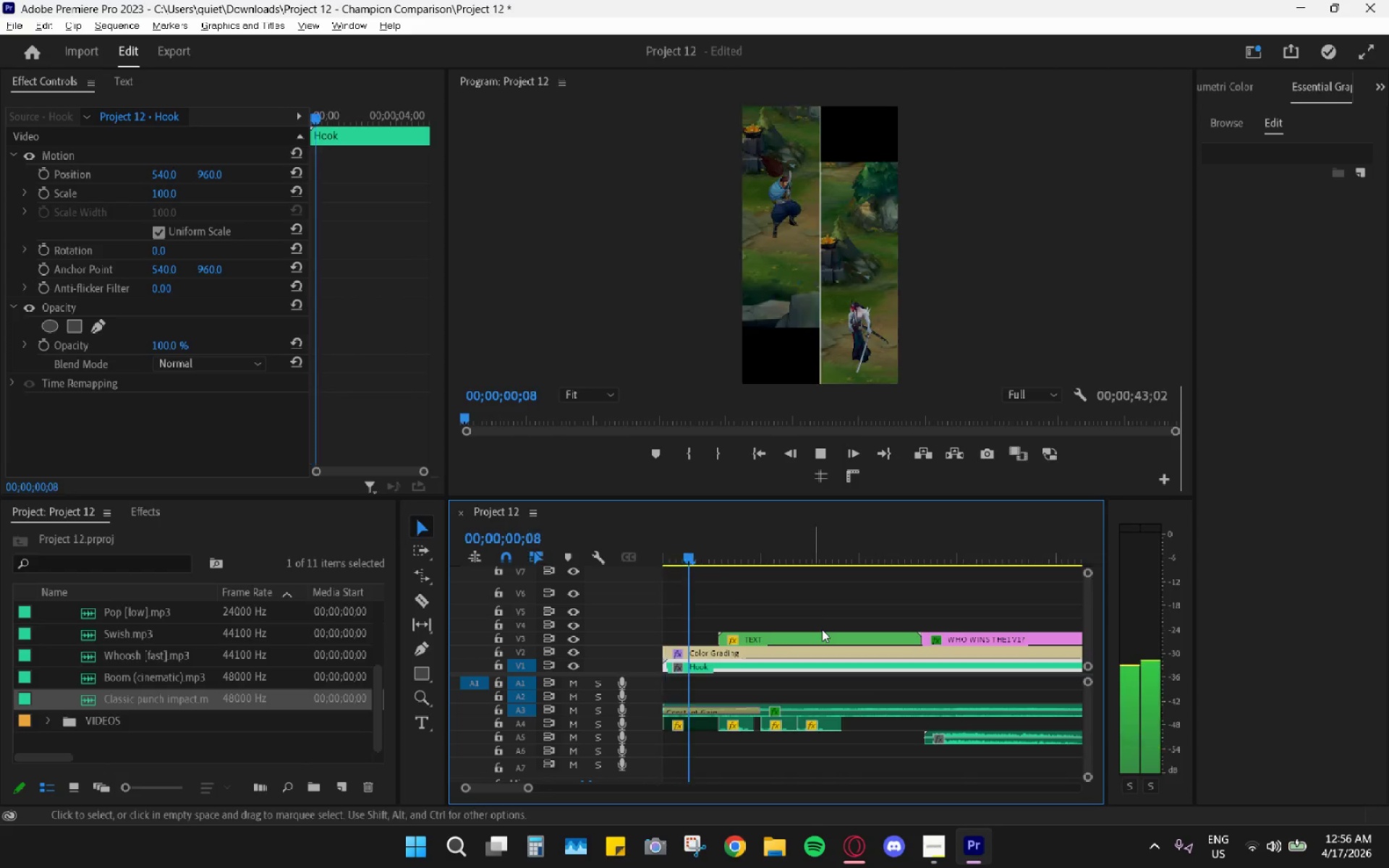 
hold_key(key=AltLeft, duration=1.38)
scroll: coordinate [899, 674], scroll_direction: down, amount: 7.0
 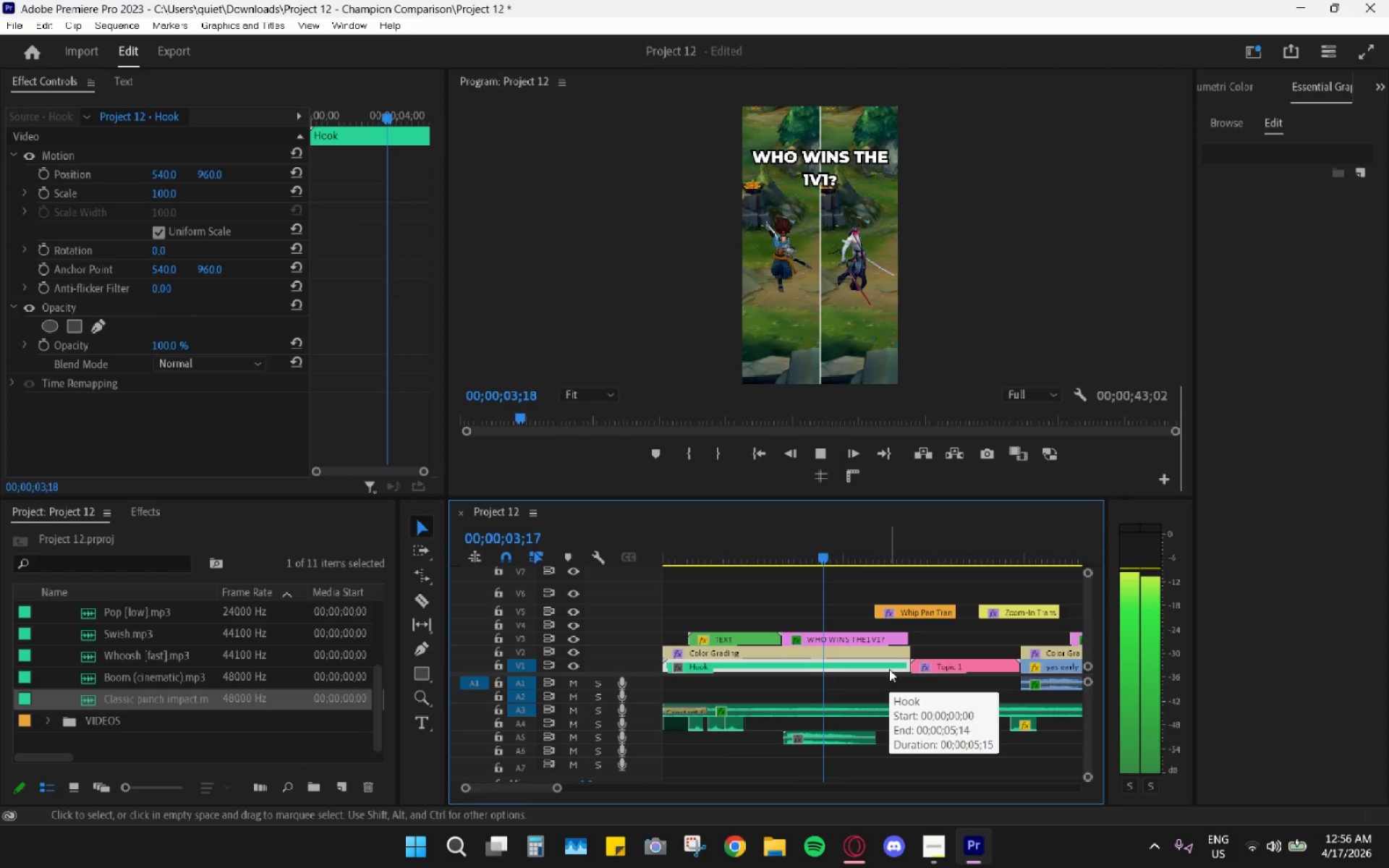 
left_click_drag(start_coordinate=[825, 739], to_coordinate=[820, 727])
 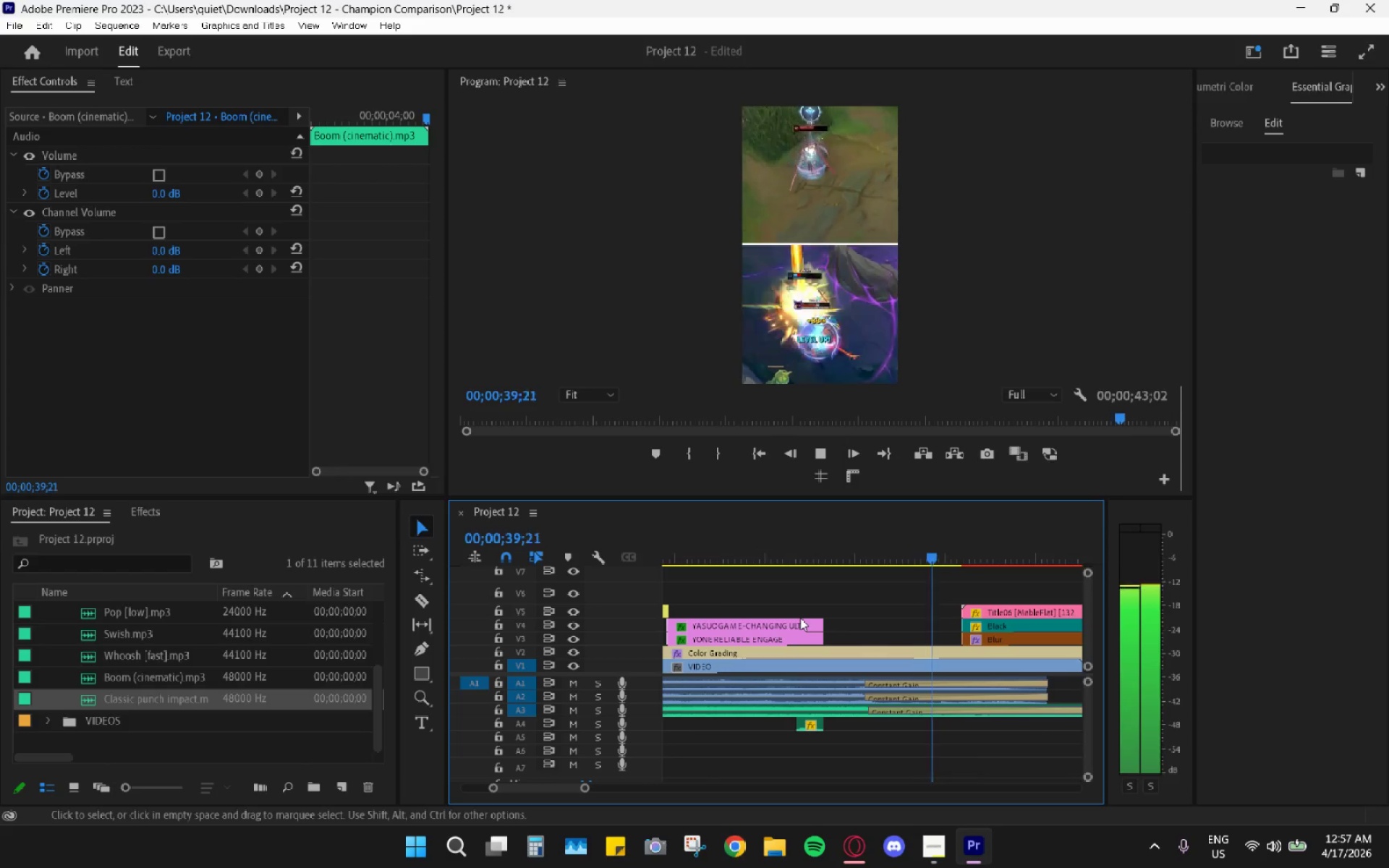 
wait(39.05)
 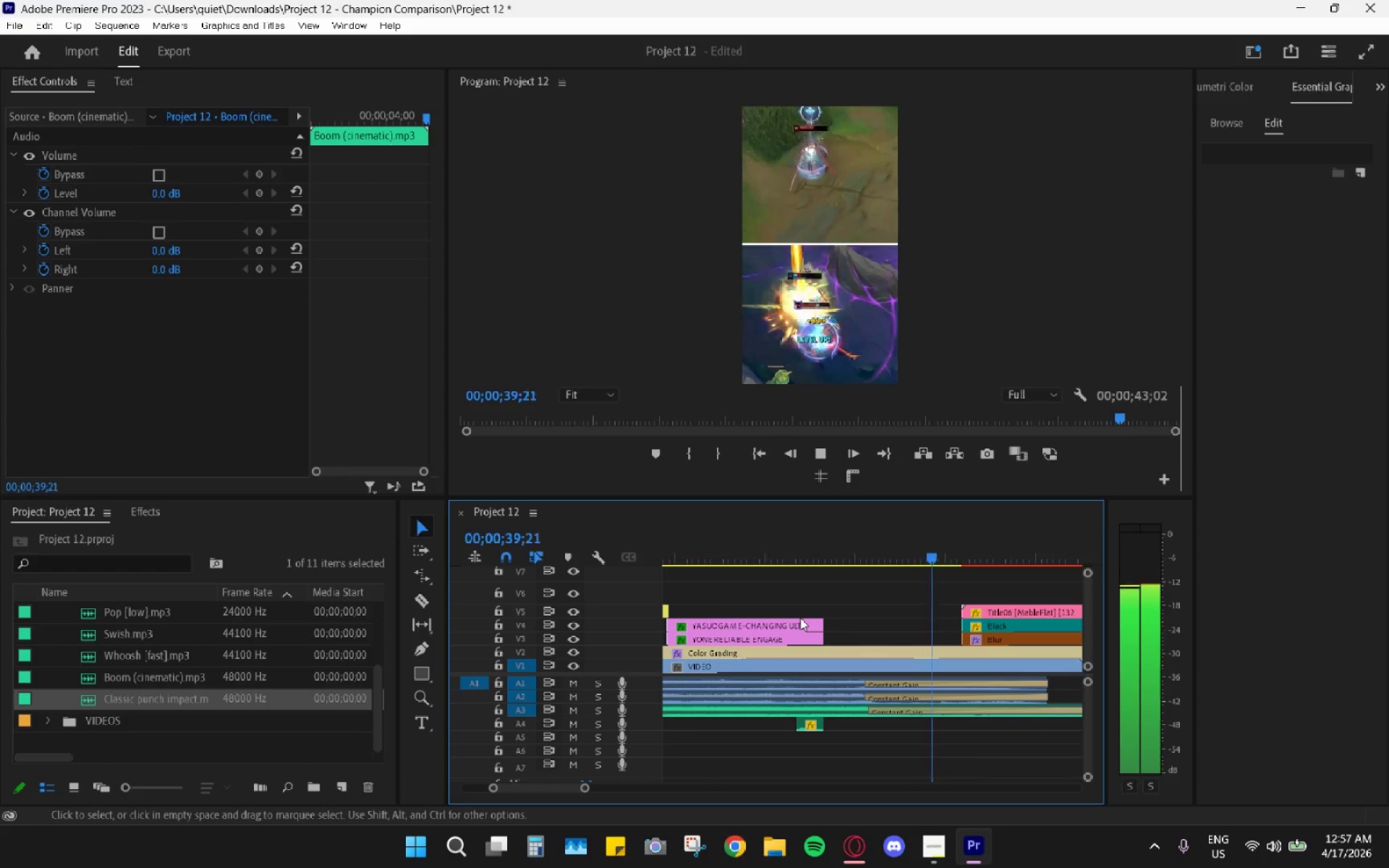 
left_click([684, 555])
 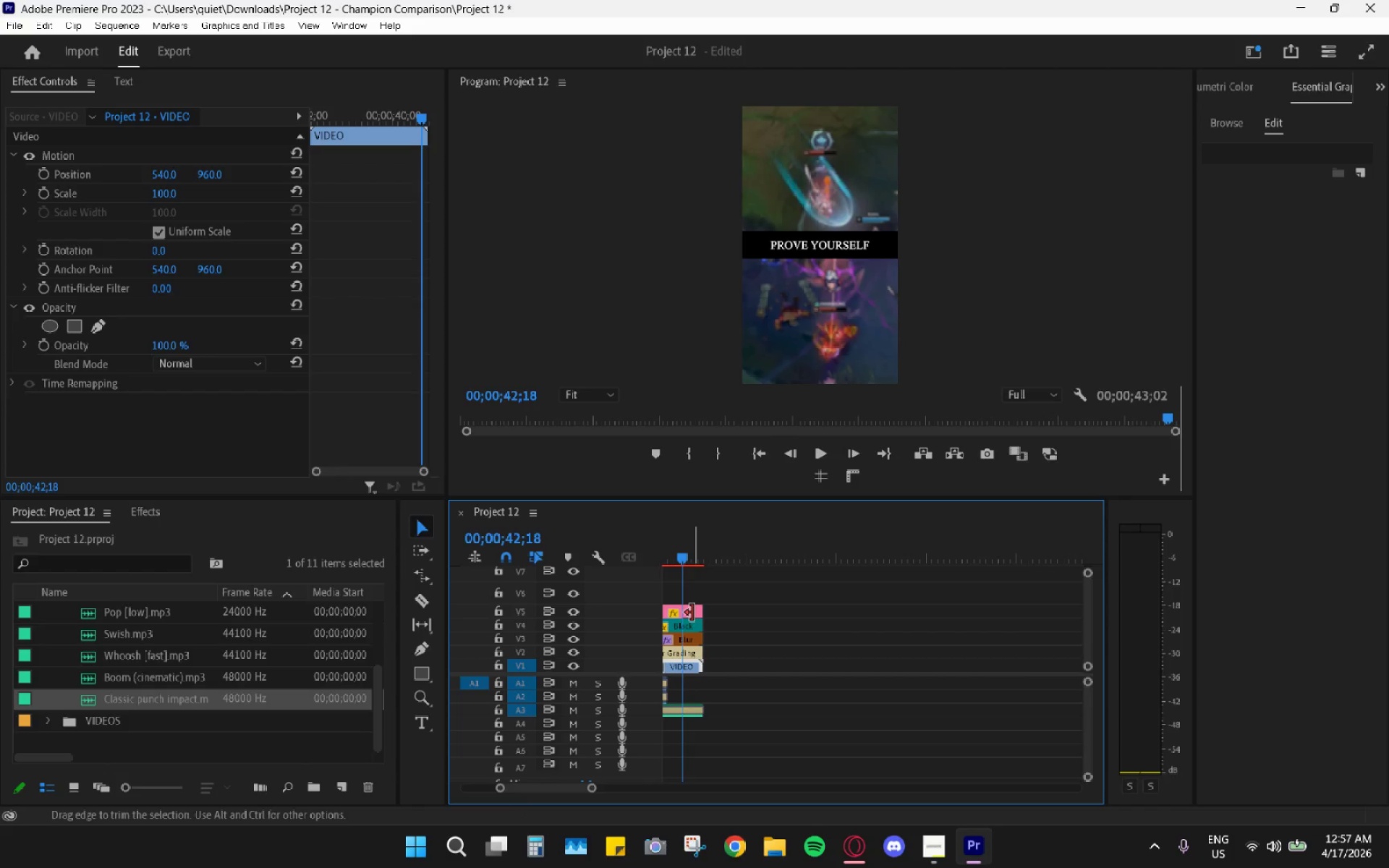 
key(Space)
 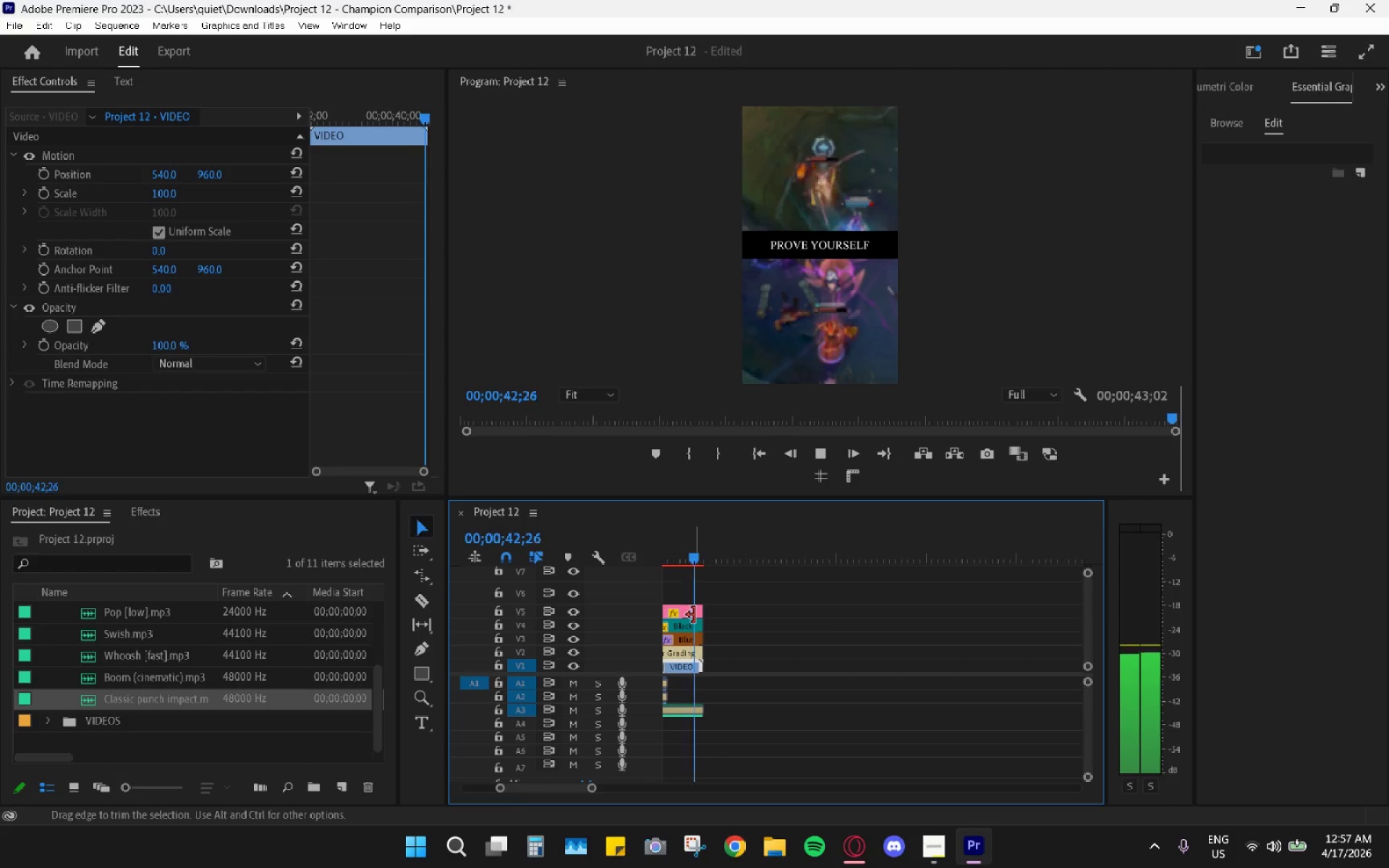 
key(Space)
 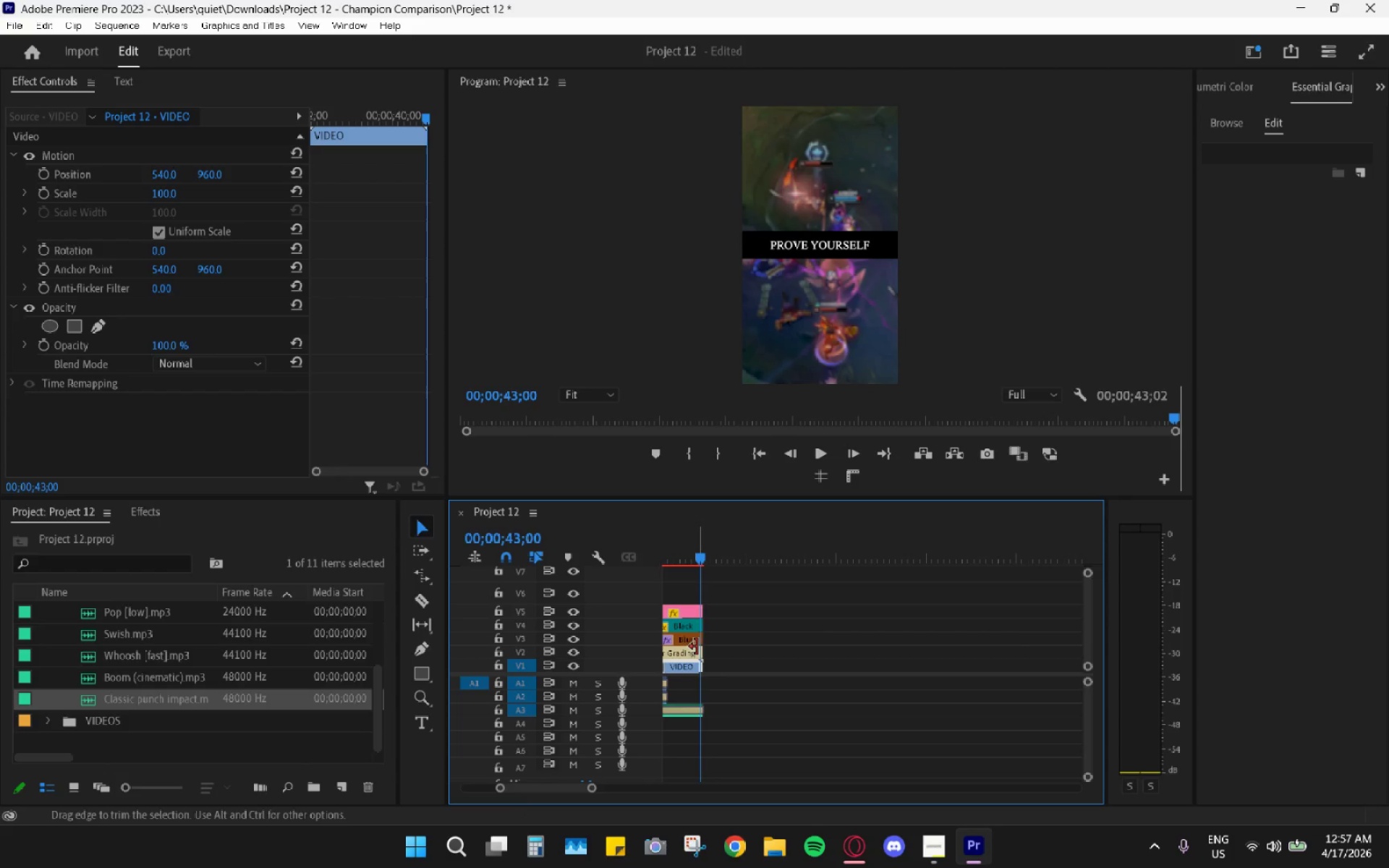 
hold_key(key=AltLeft, duration=0.61)
hold_key(key=AltLeft, duration=0.39)
scroll: coordinate [720, 658], scroll_direction: up, amount: 20.0
 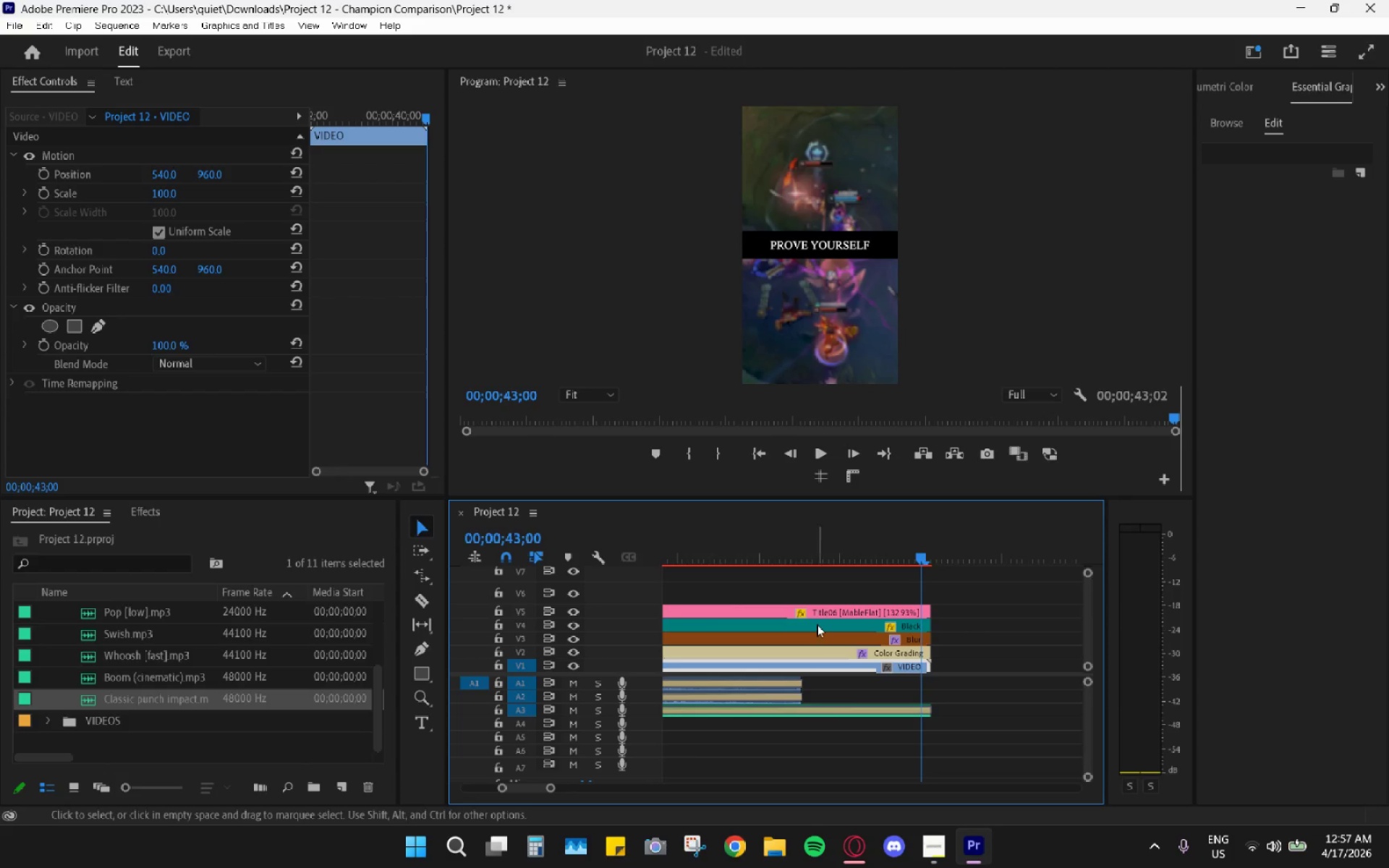 
double_click([835, 612])
 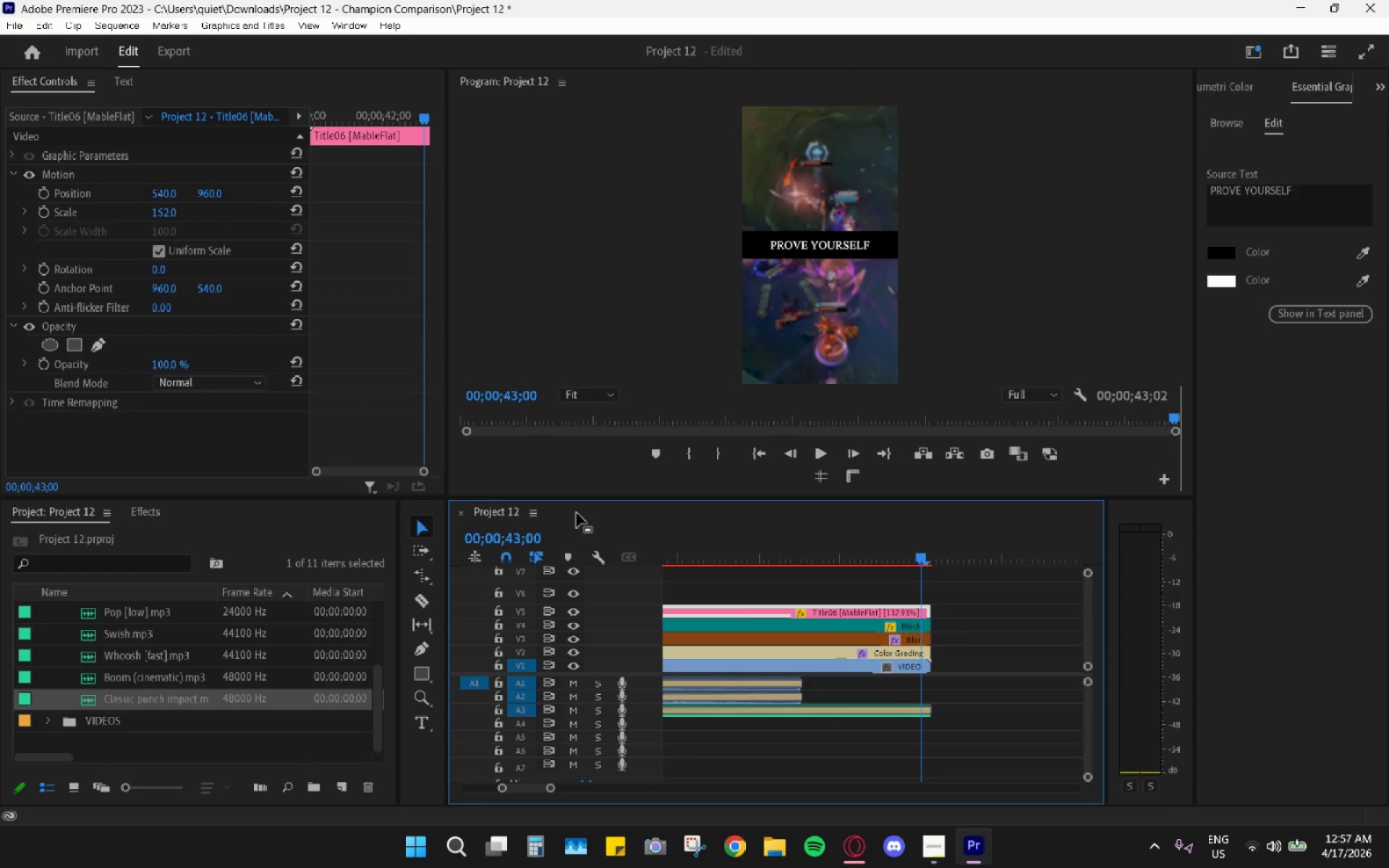 
wait(5.94)
 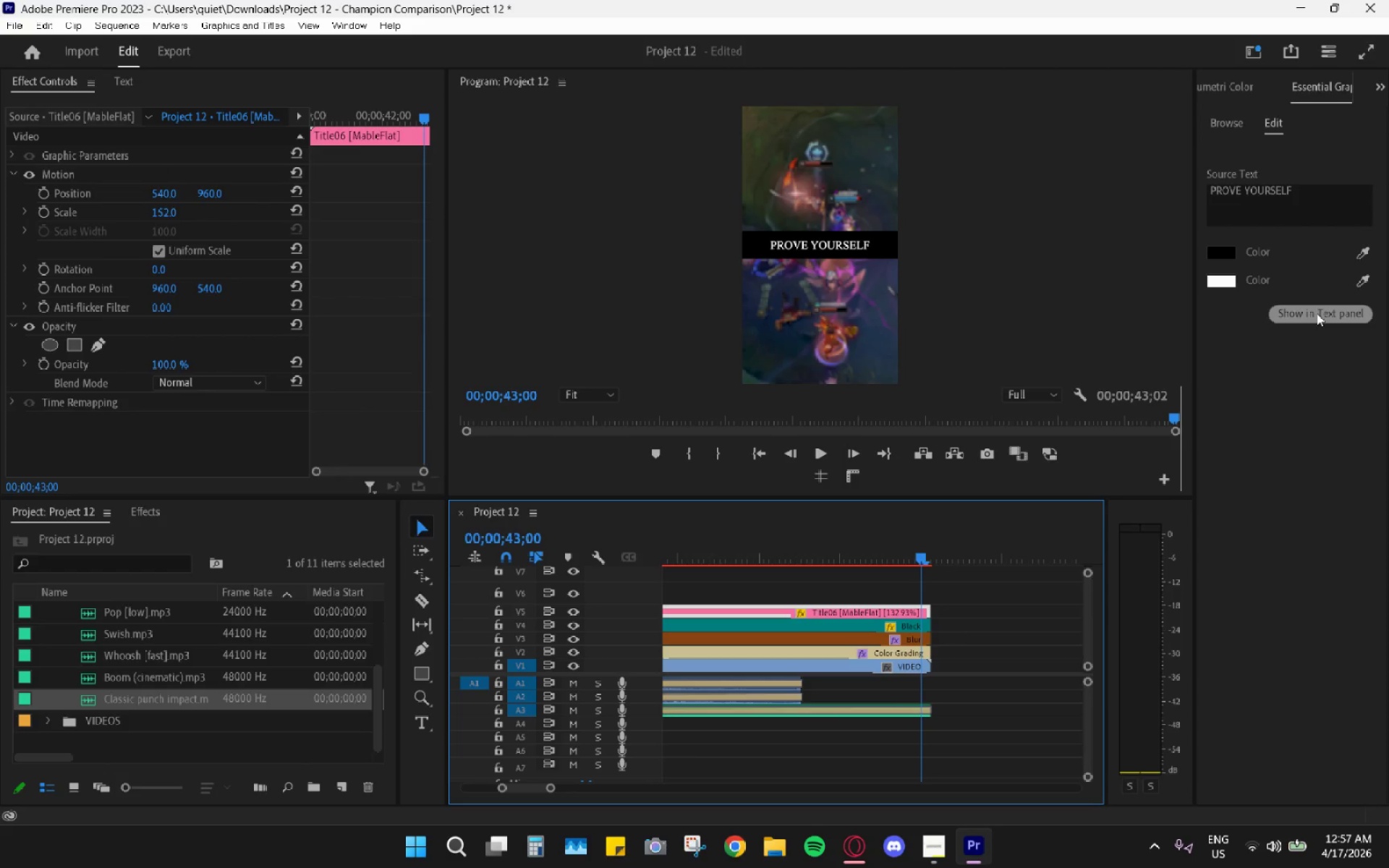 
left_click([822, 247])
 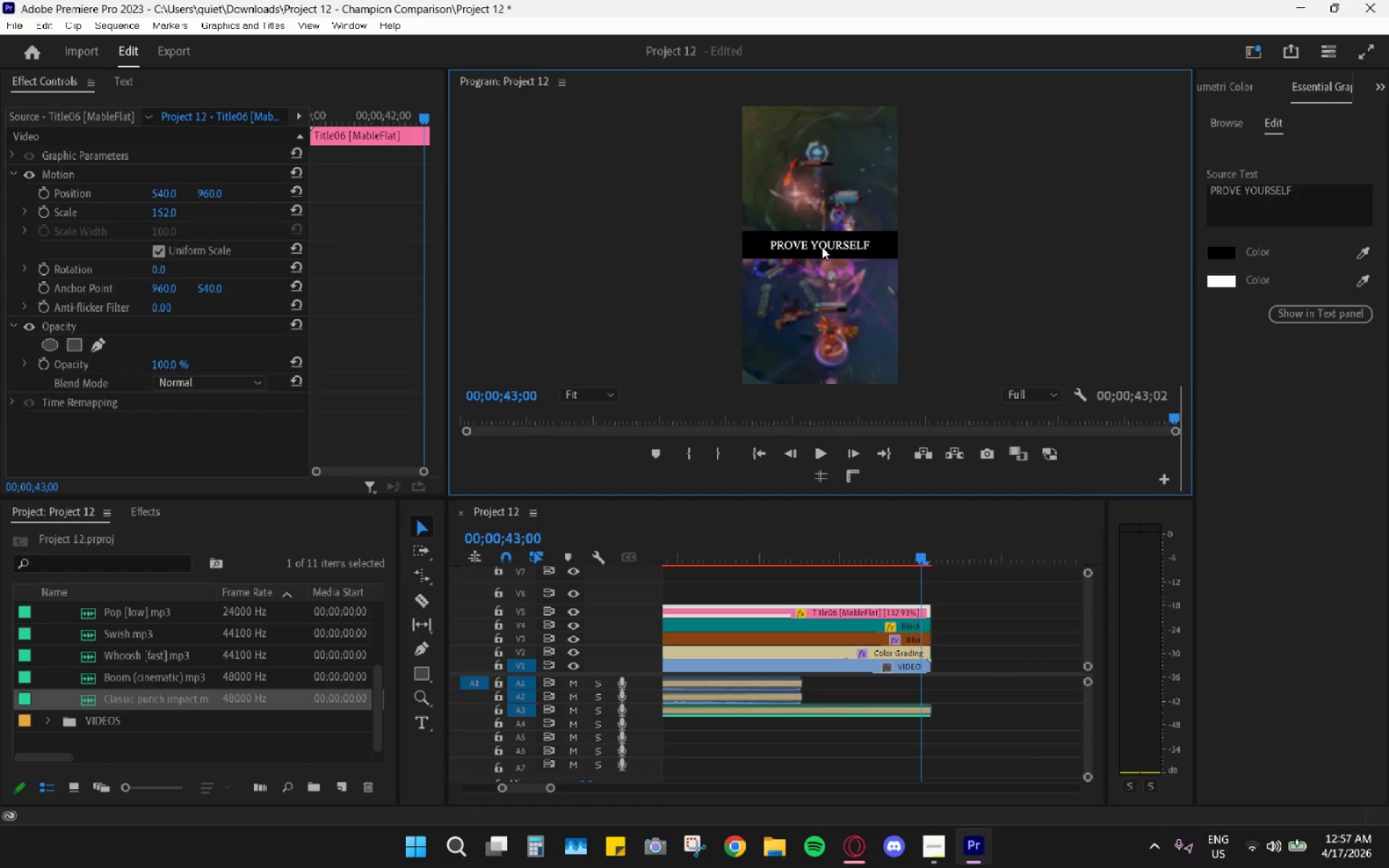 
double_click([822, 247])
 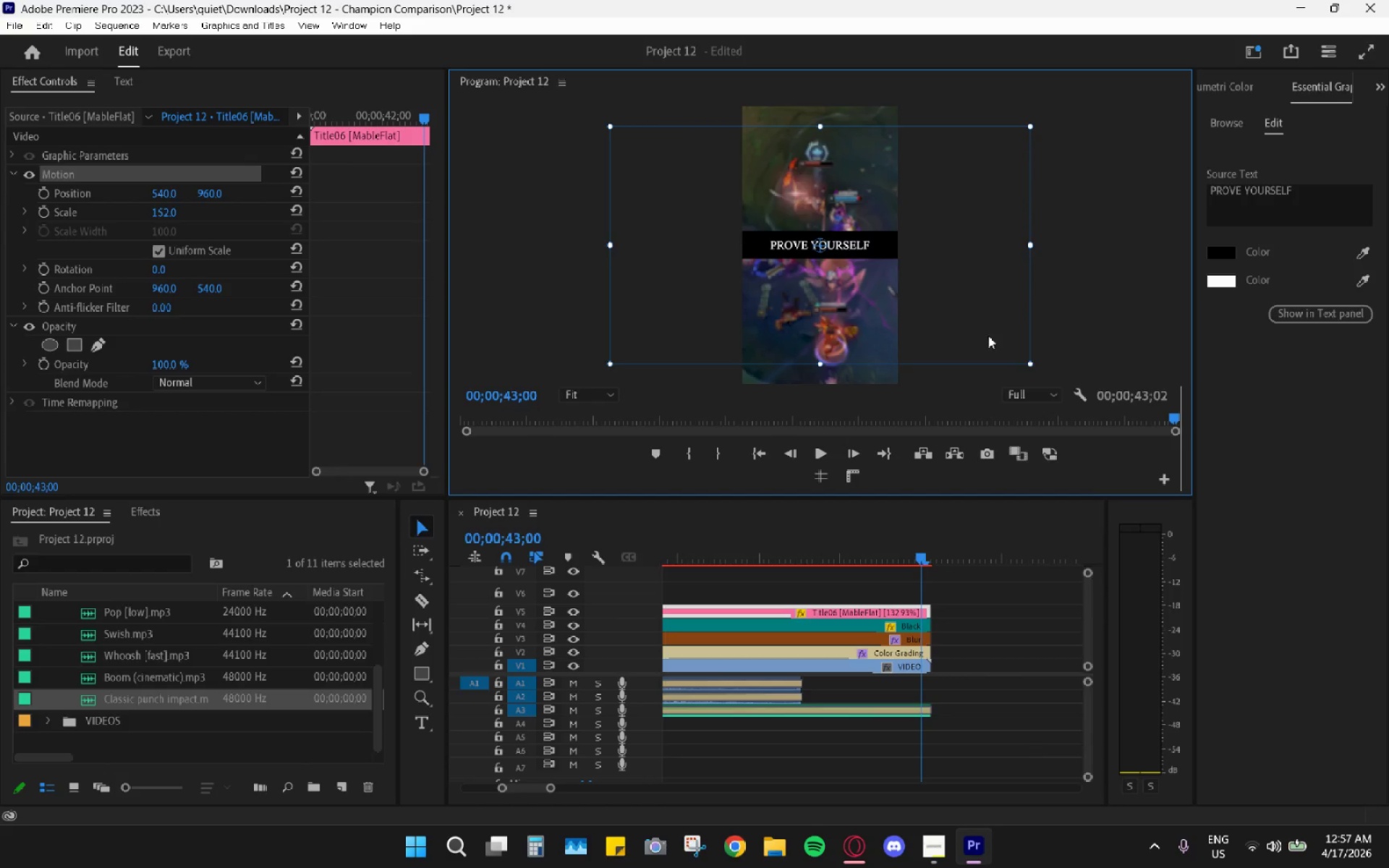 
left_click([1048, 687])
 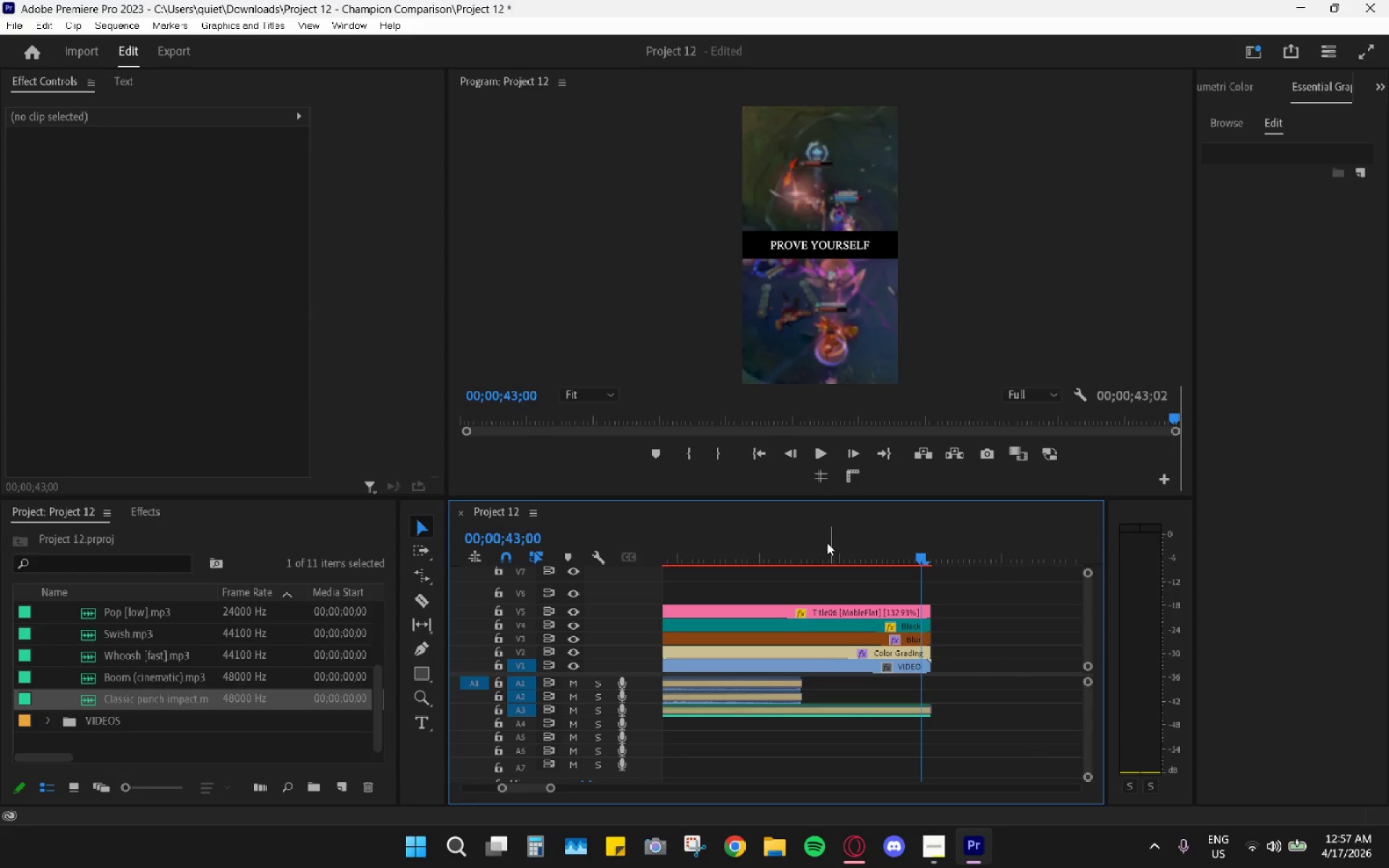 
left_click_drag(start_coordinate=[807, 548], to_coordinate=[733, 545])
 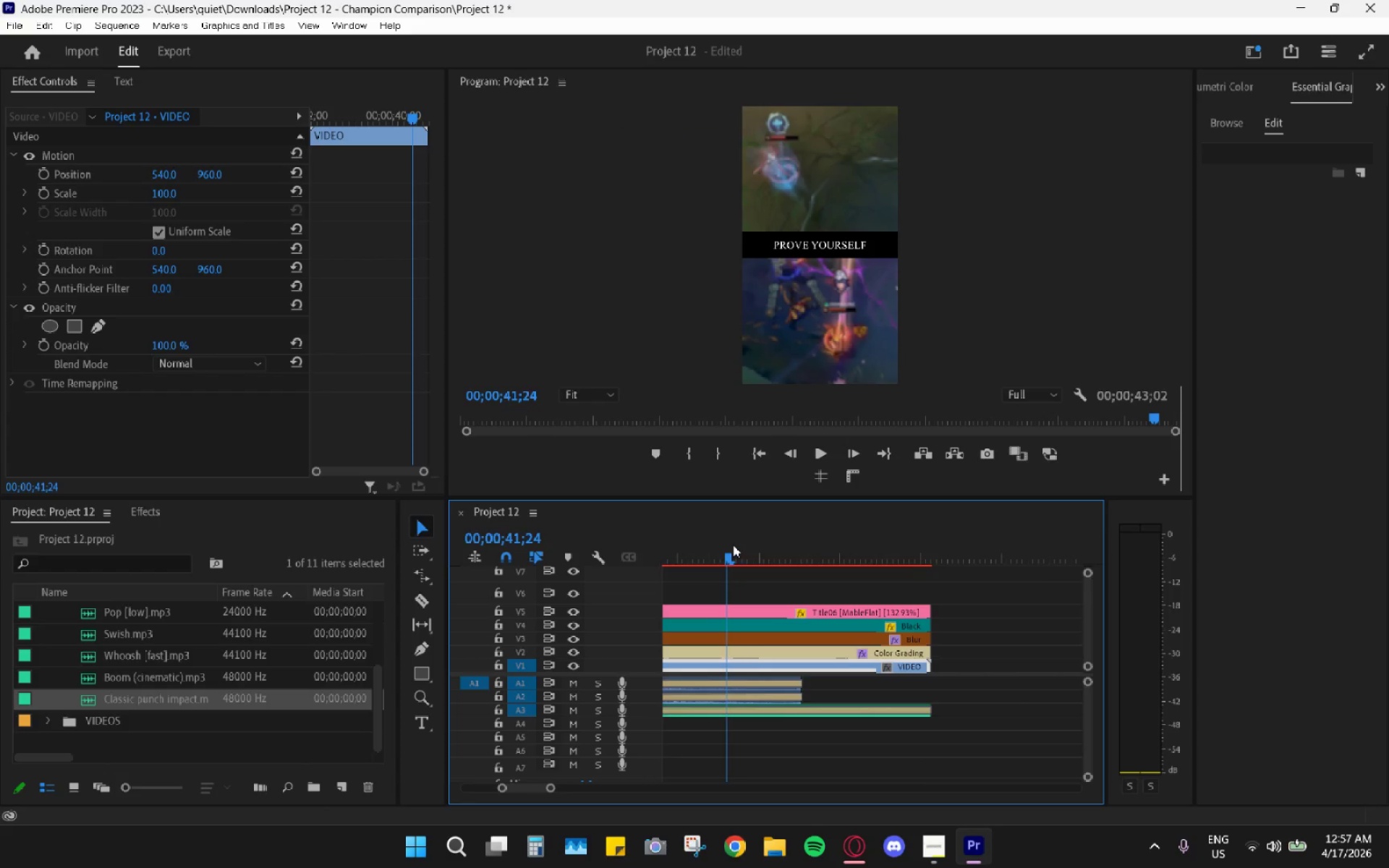 
hold_key(key=AltLeft, duration=0.7)
scroll: coordinate [794, 594], scroll_direction: down, amount: 10.0
 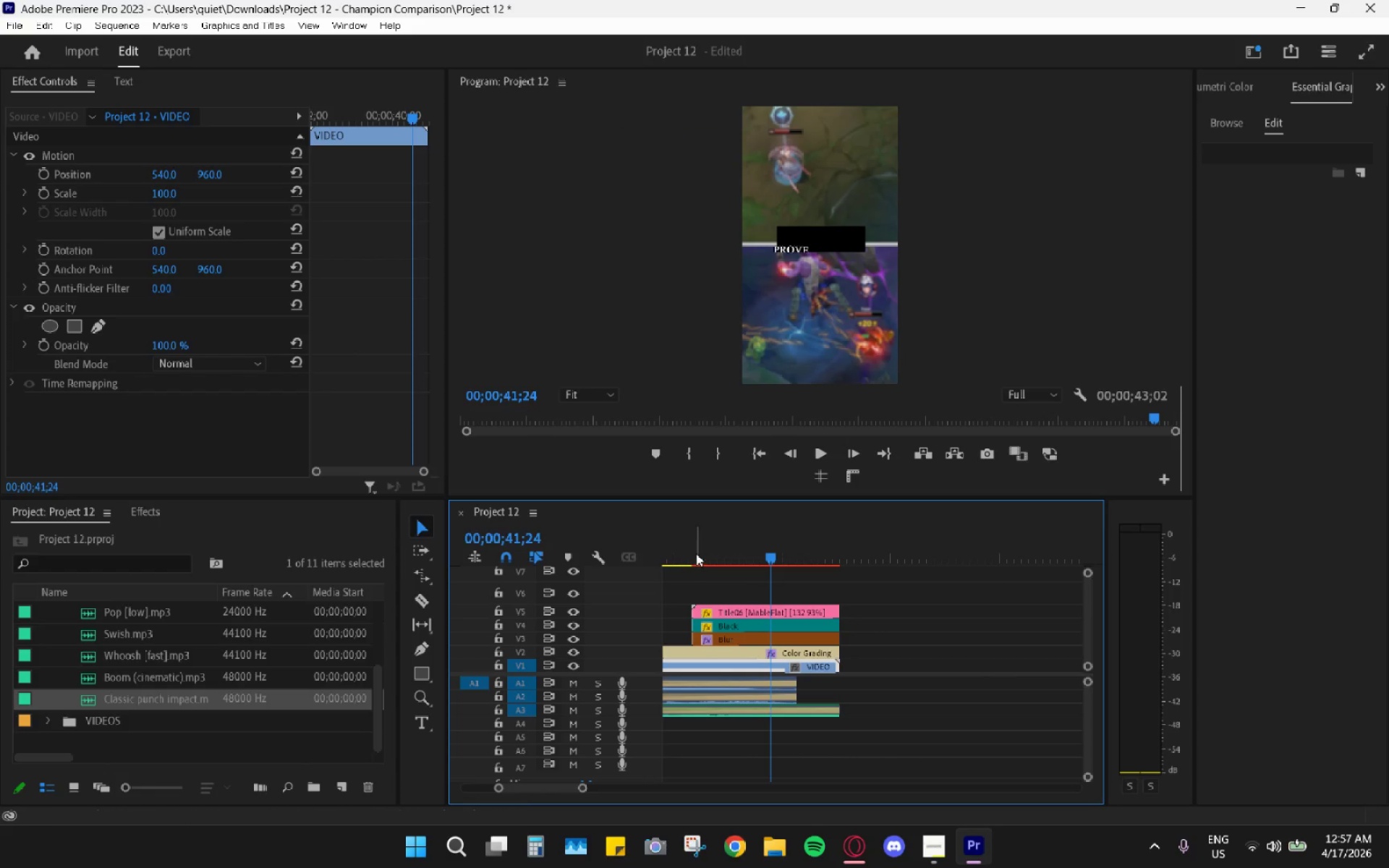 
left_click_drag(start_coordinate=[696, 553], to_coordinate=[691, 552])
 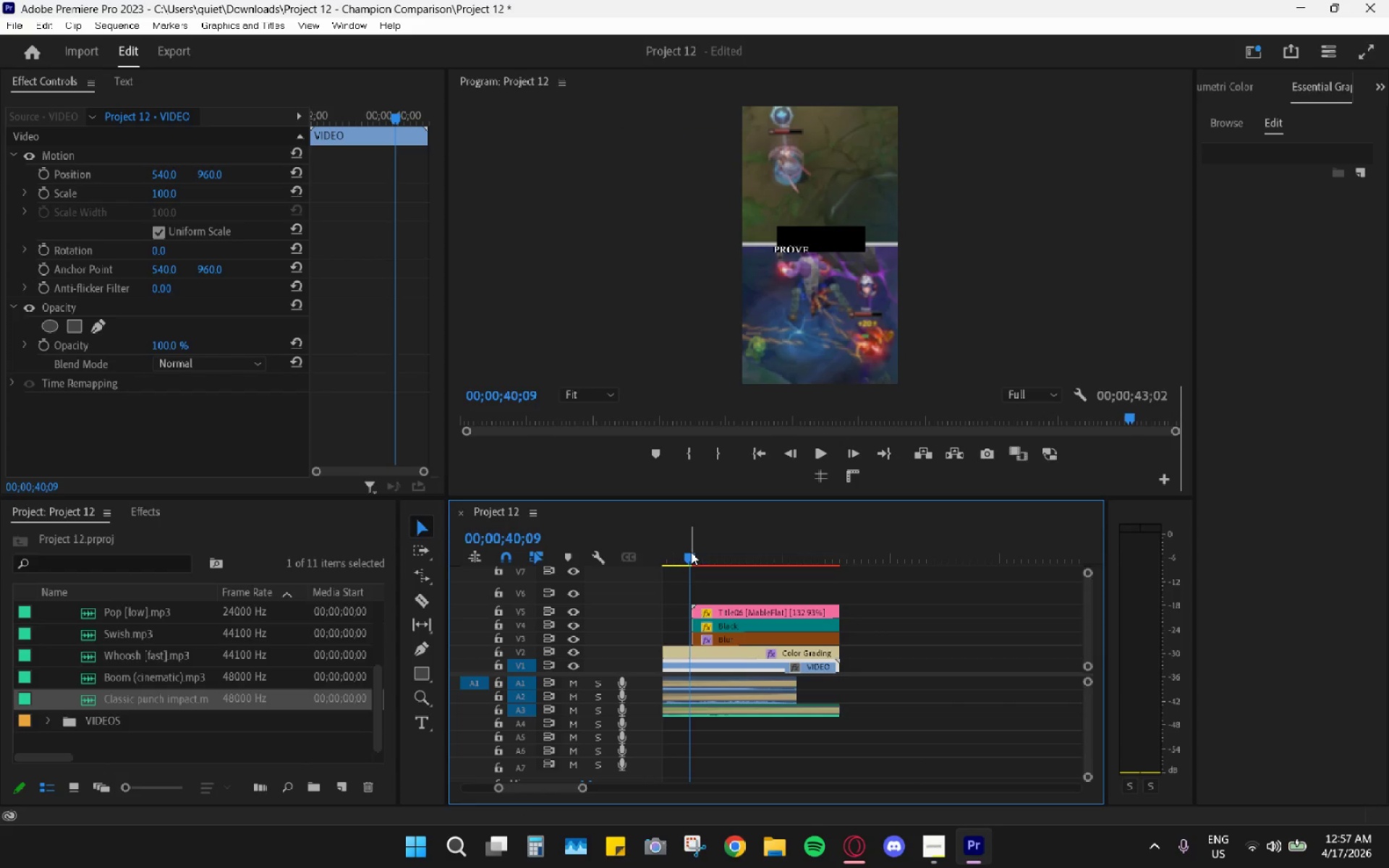 
key(Space)
 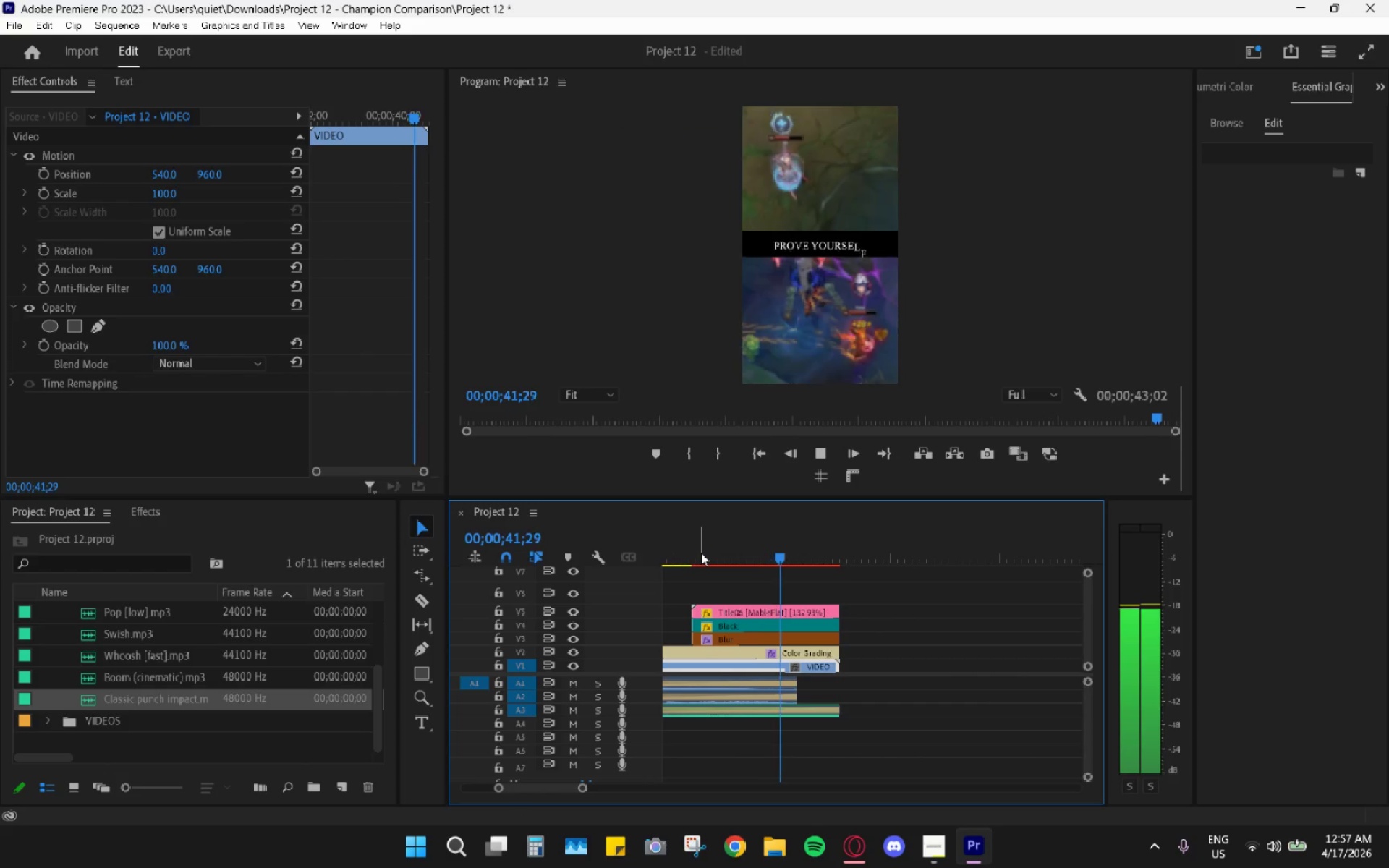 
key(Space)
 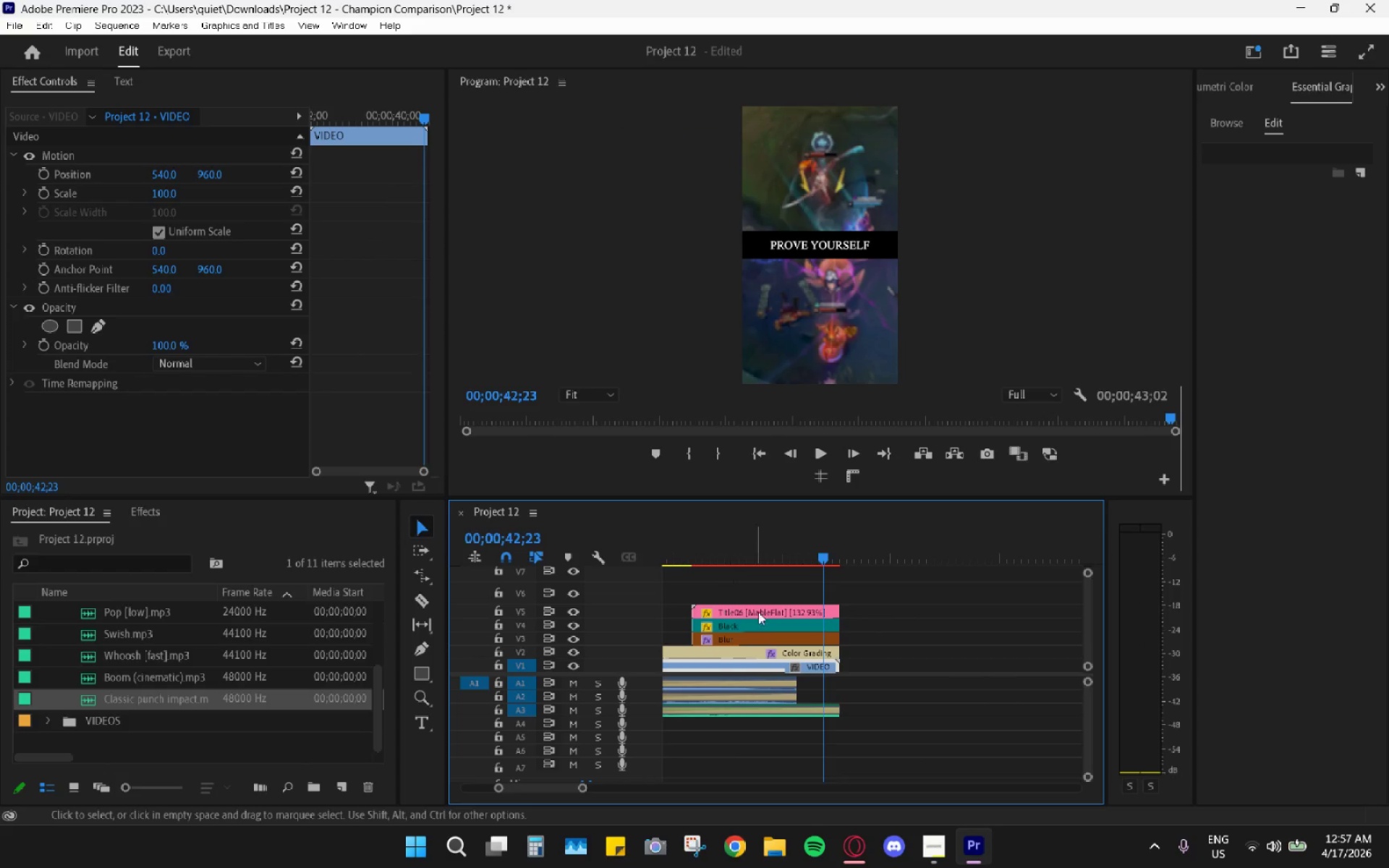 
hold_key(key=AltLeft, duration=0.91)
scroll: coordinate [768, 624], scroll_direction: down, amount: 15.0
 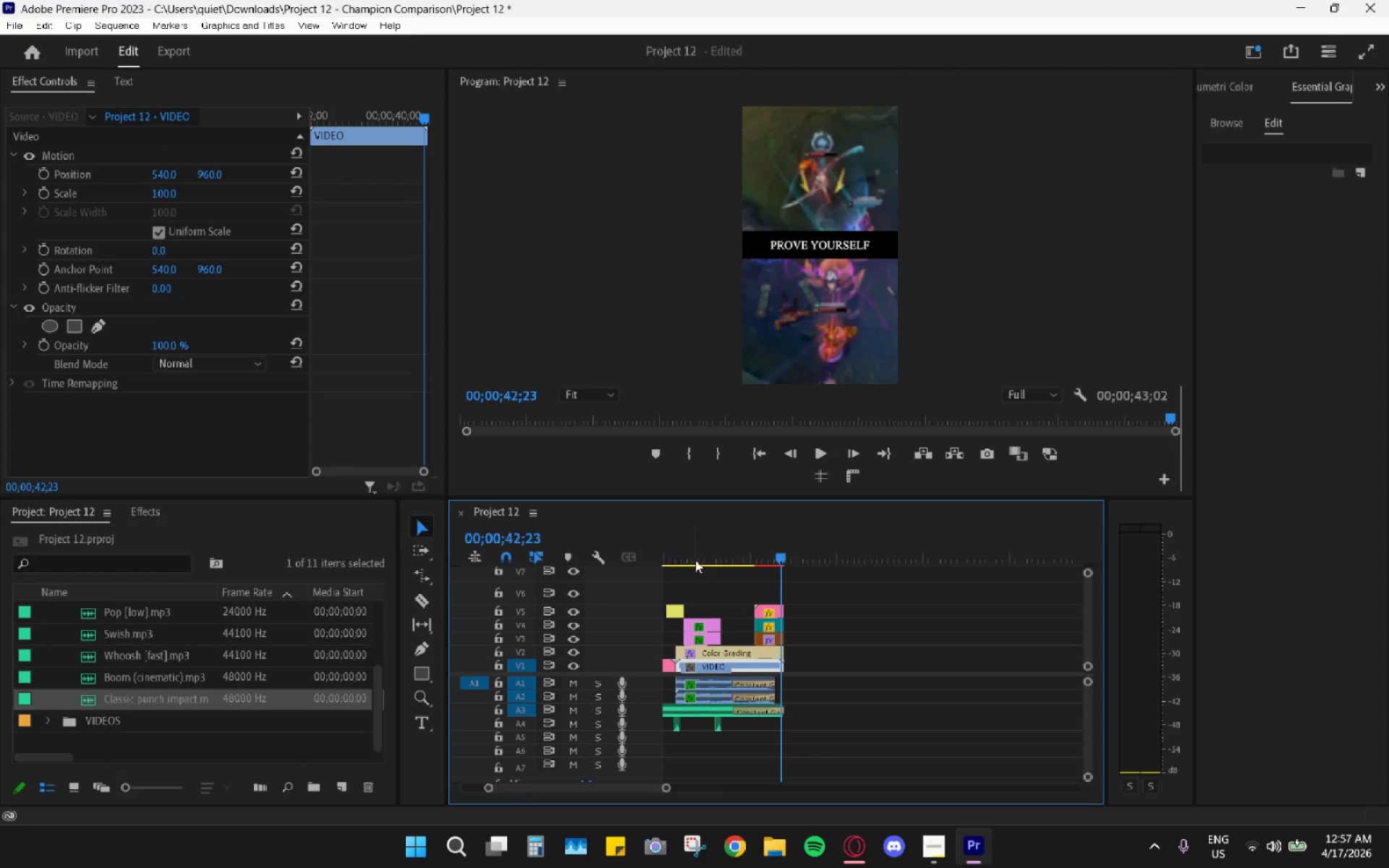 
left_click_drag(start_coordinate=[696, 552], to_coordinate=[630, 554])
 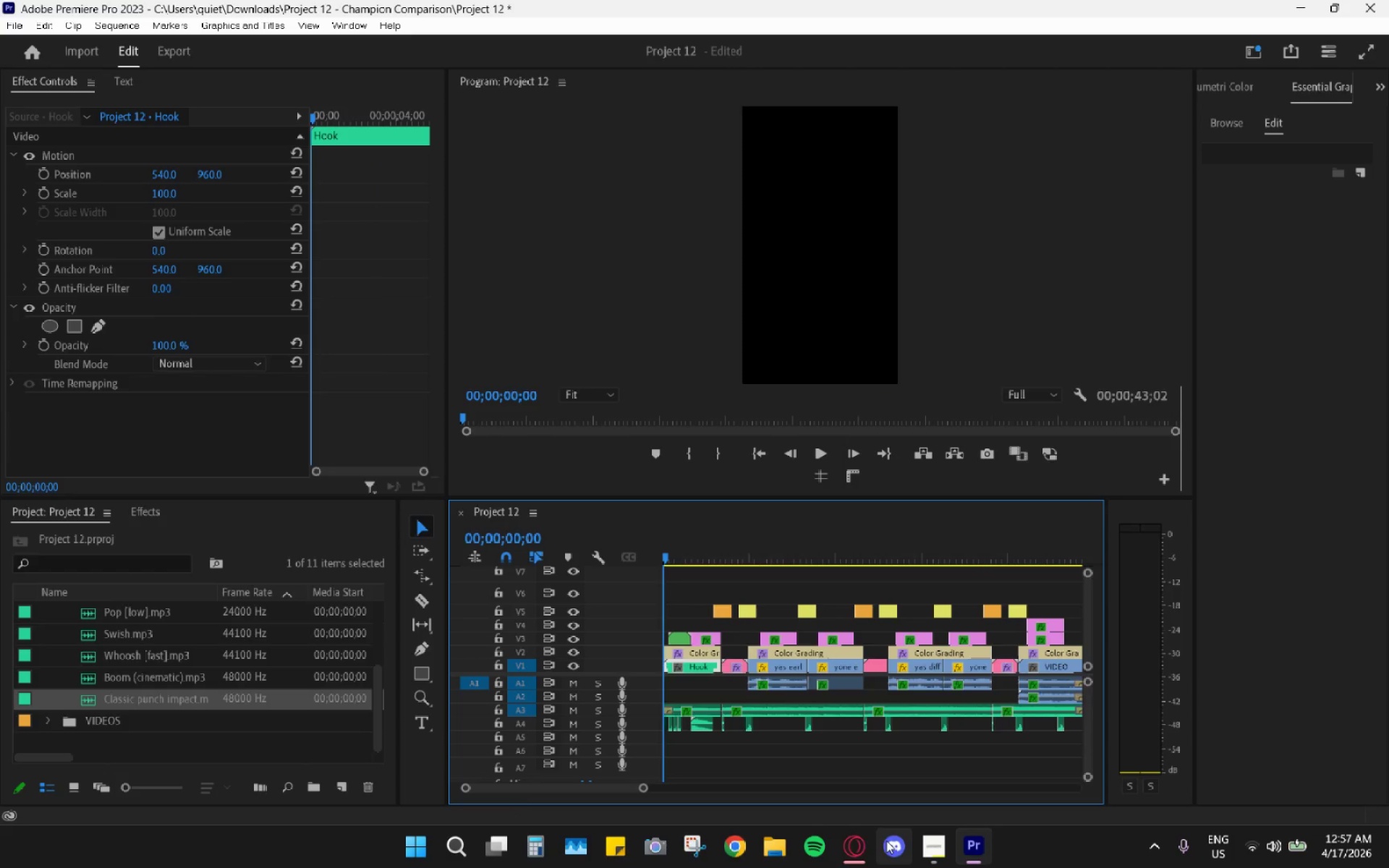 
left_click([857, 838])
 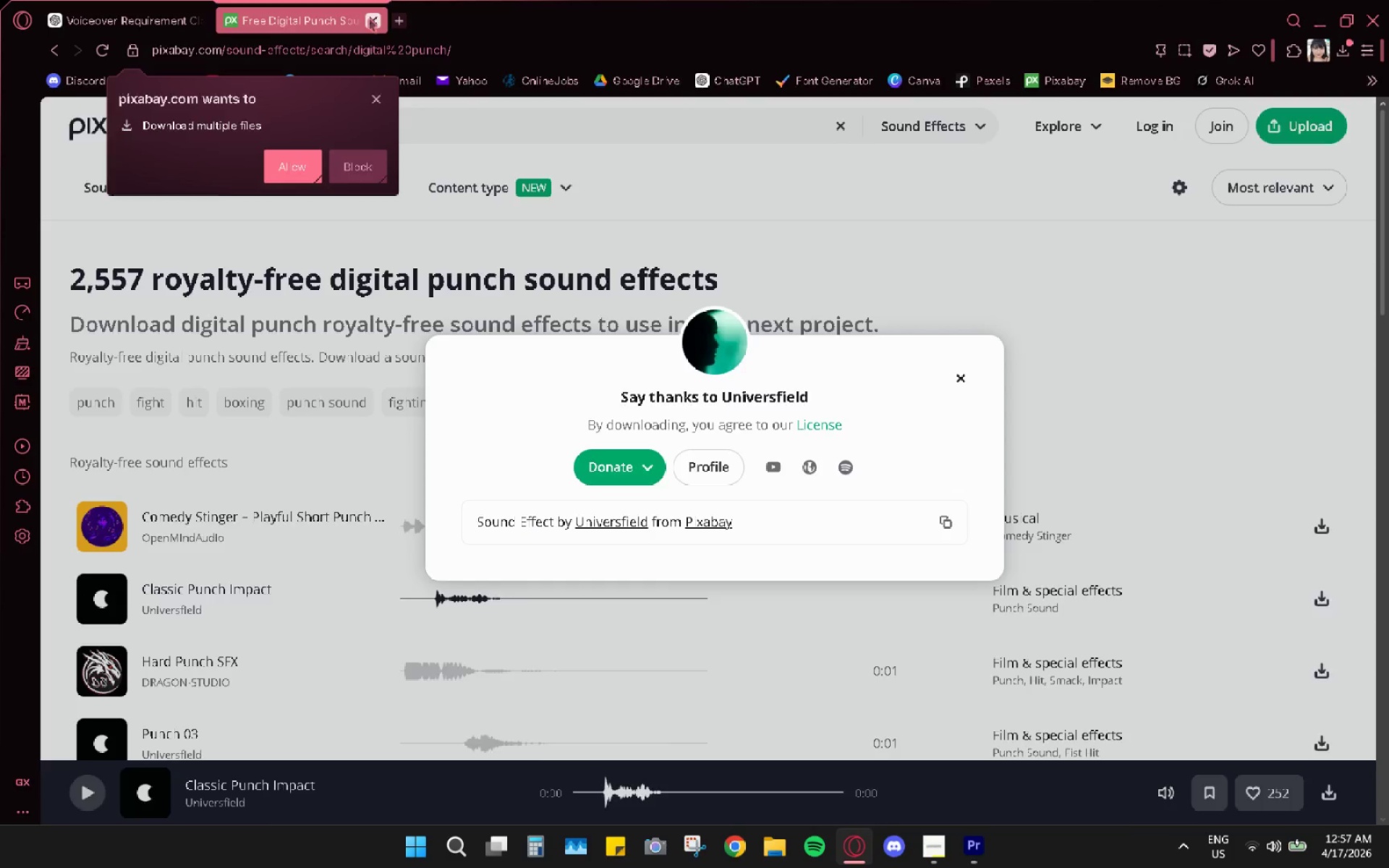 
scroll: coordinate [657, 620], scroll_direction: down, amount: 23.0
 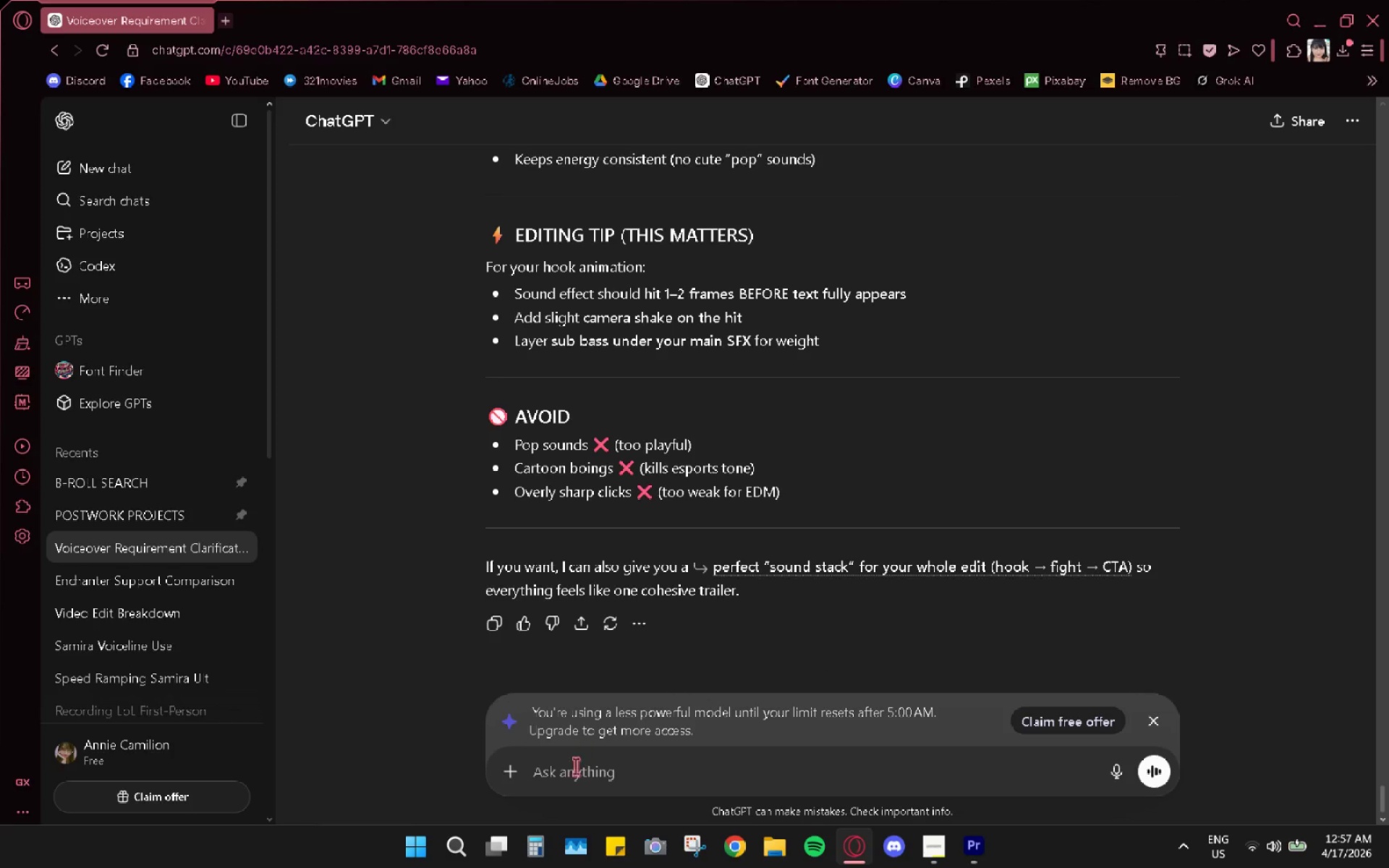 
left_click([571, 775])
 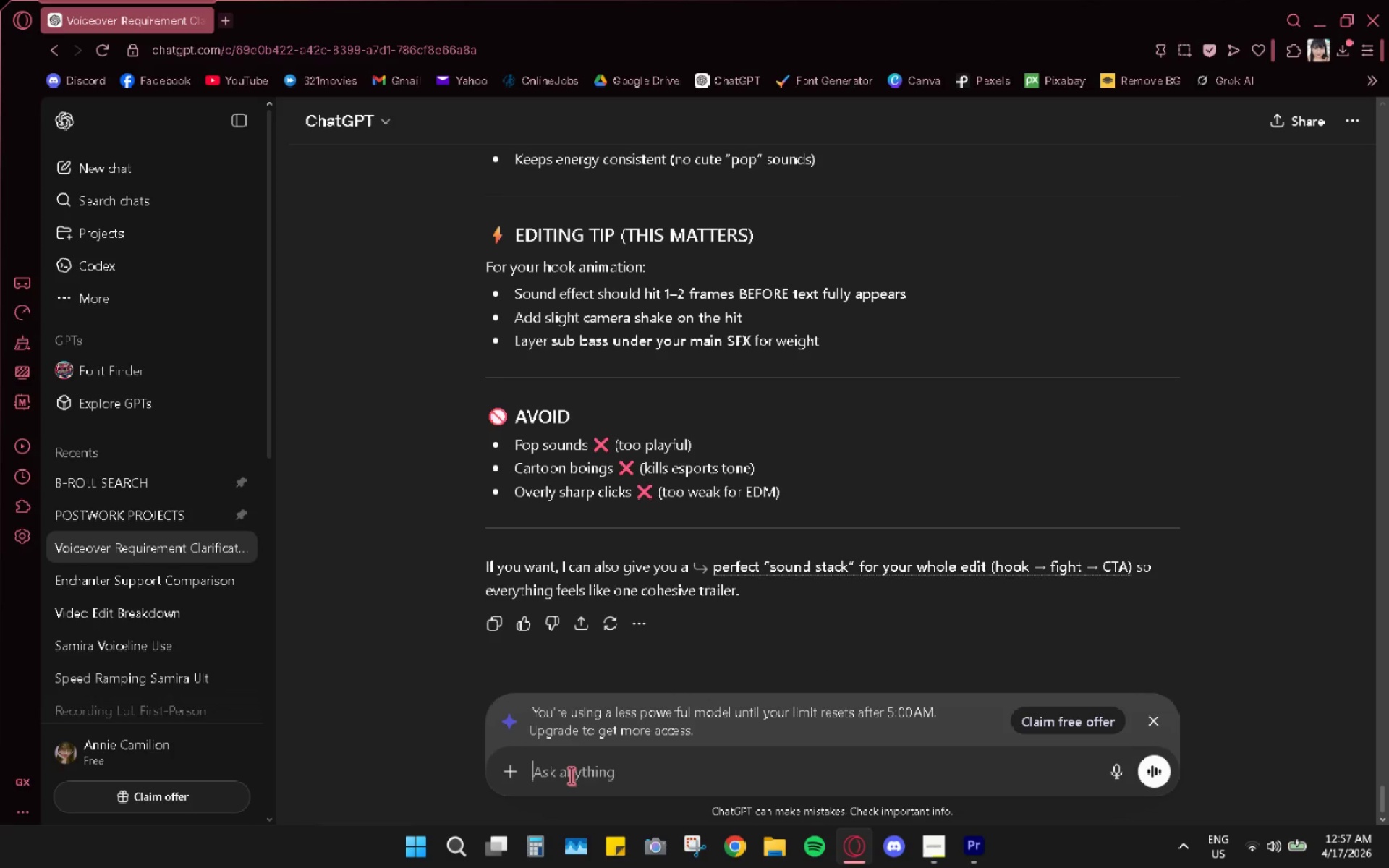 
key(W)
 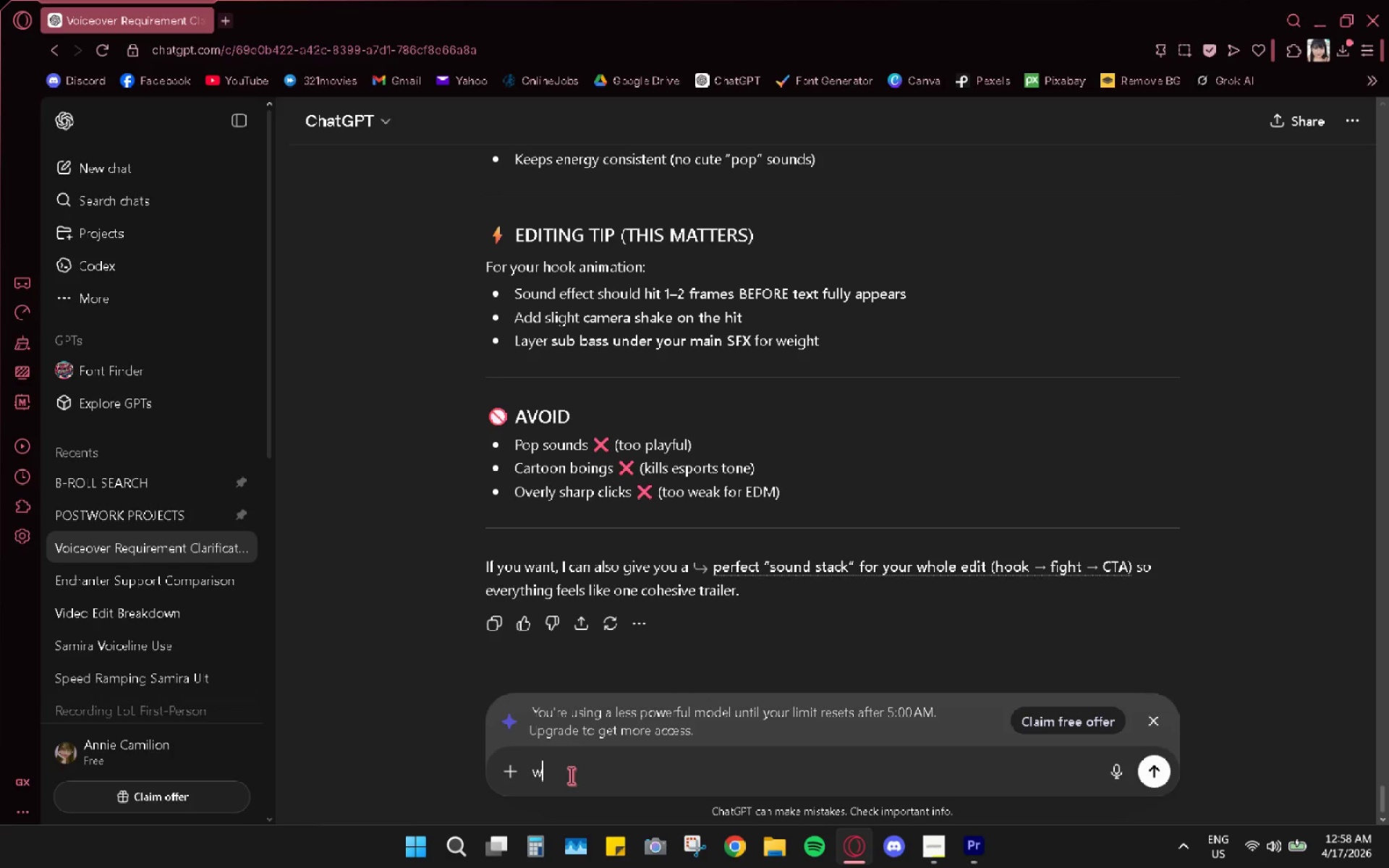 
key(Backspace)